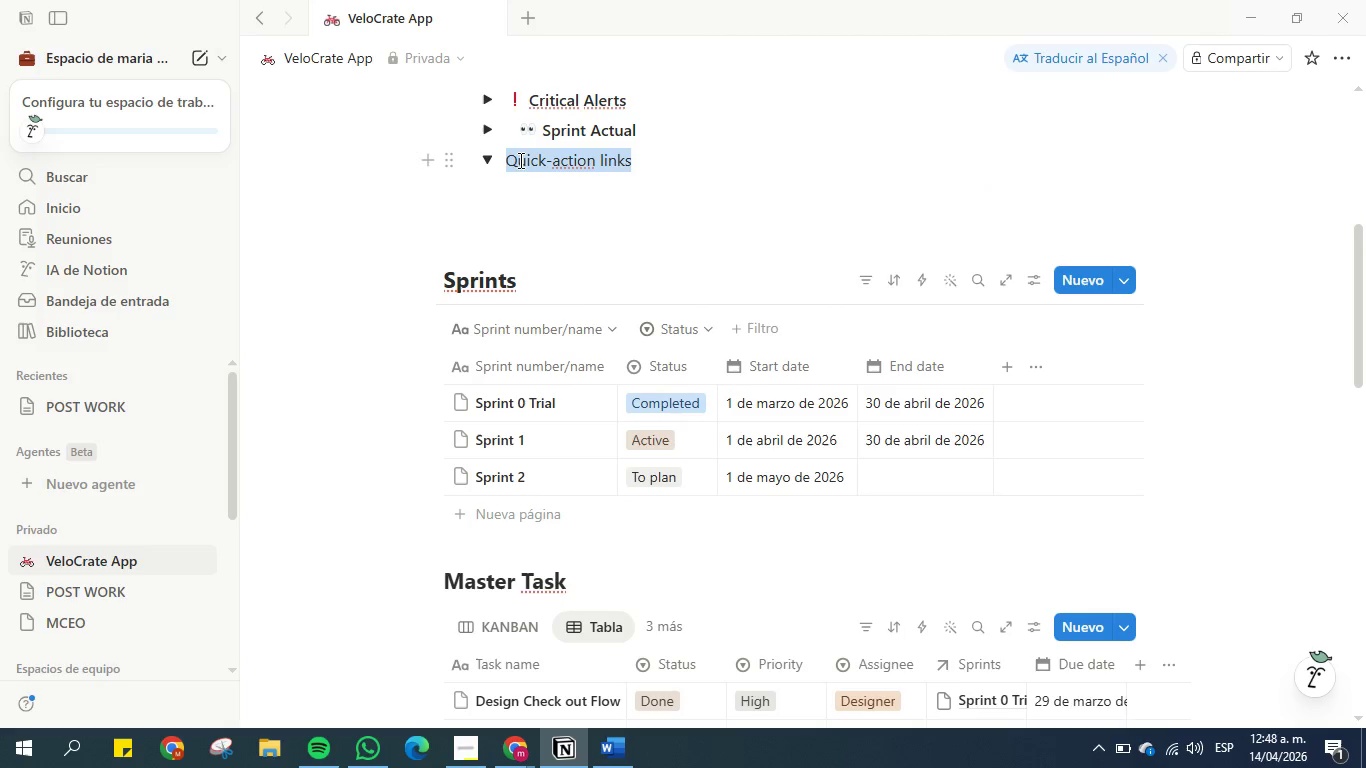 
left_click([520, 159])
 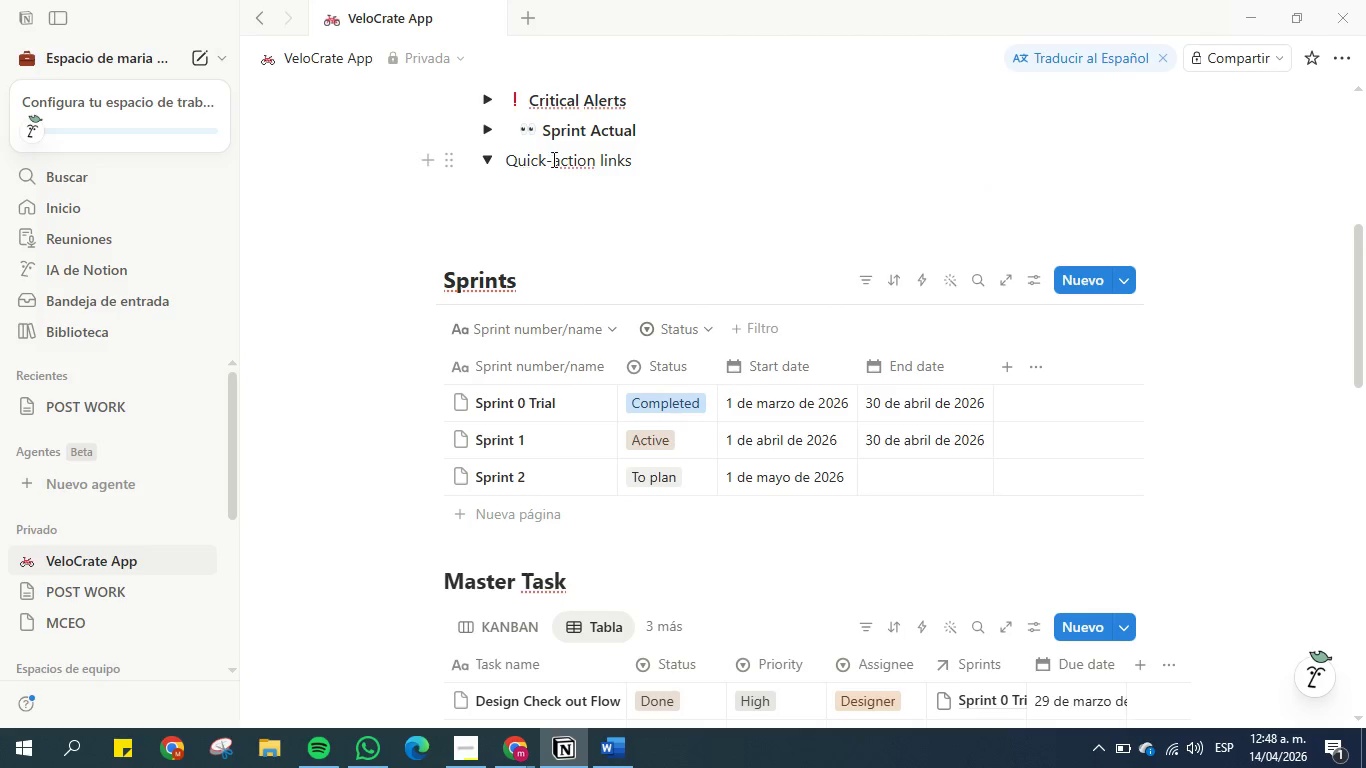 
left_click([632, 157])
 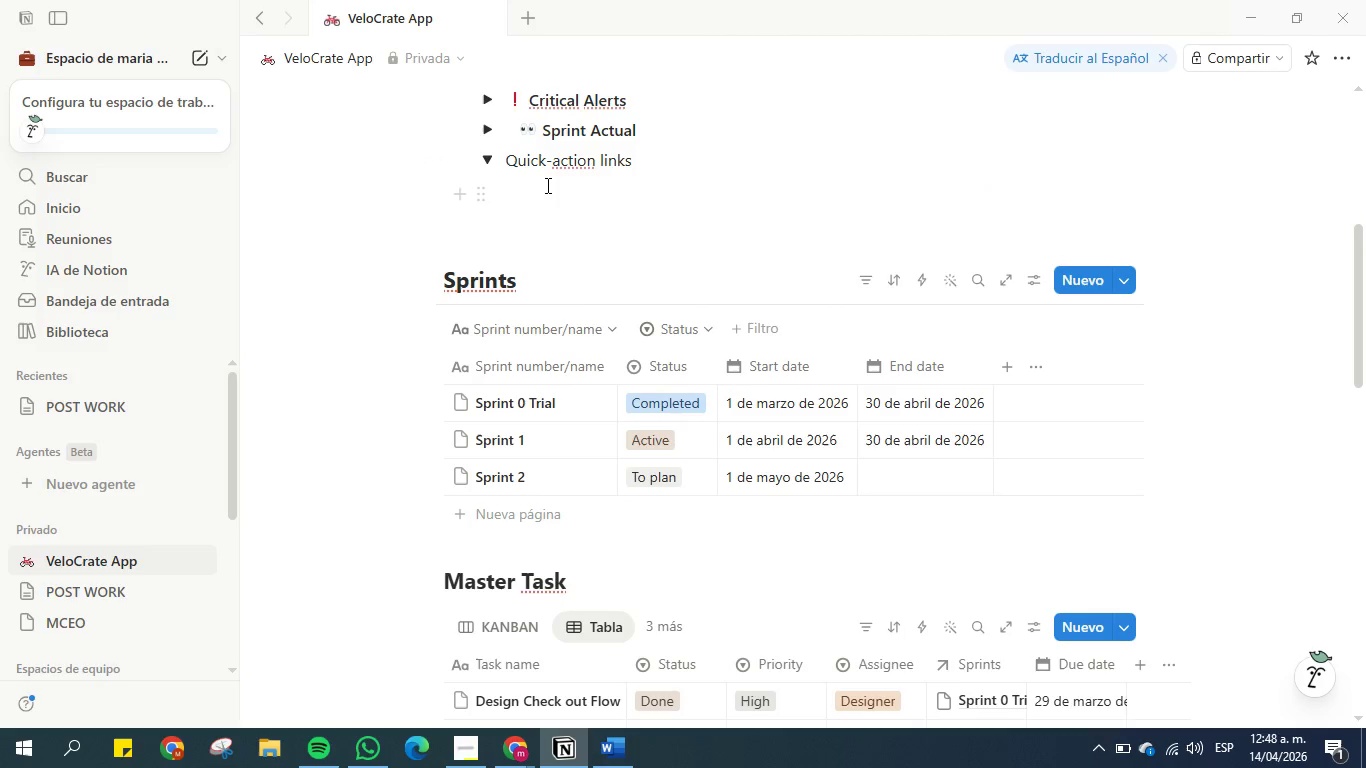 
left_click([546, 185])
 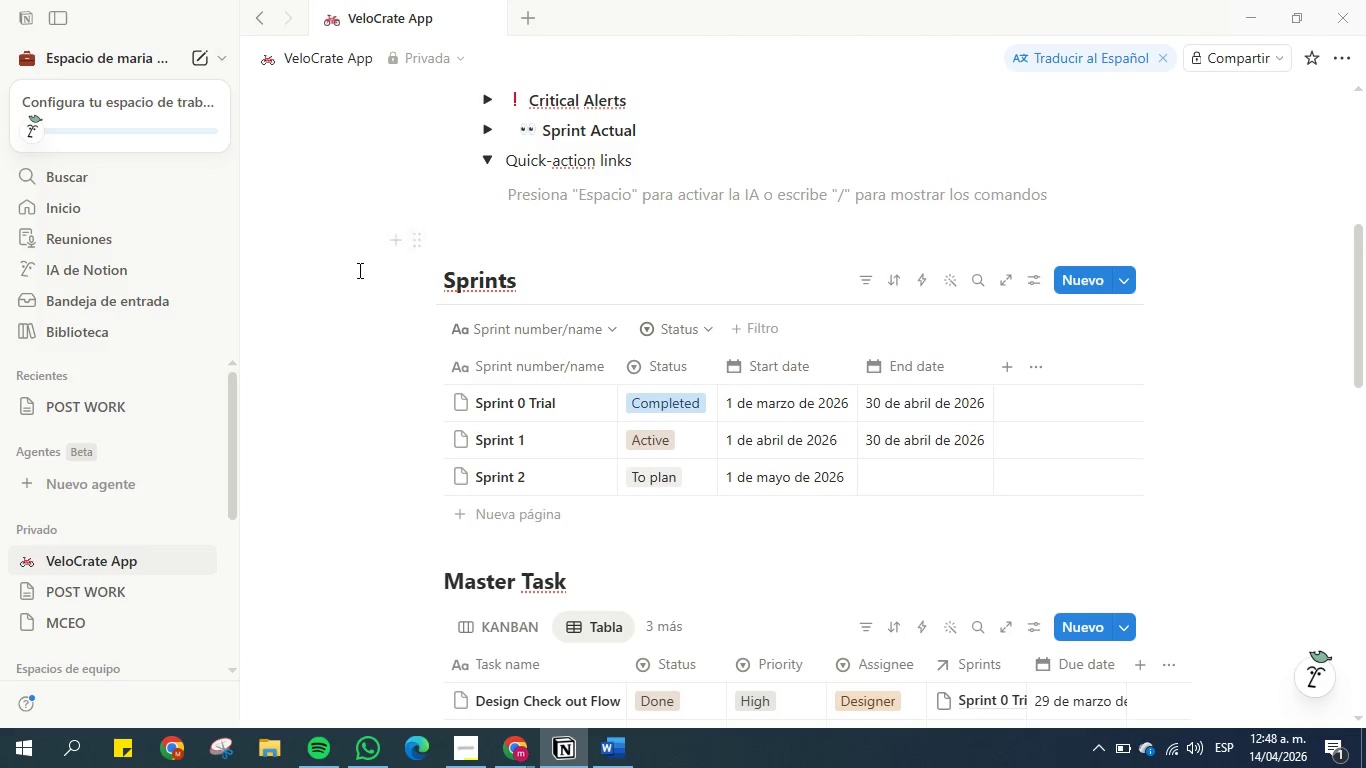 
wait(27.11)
 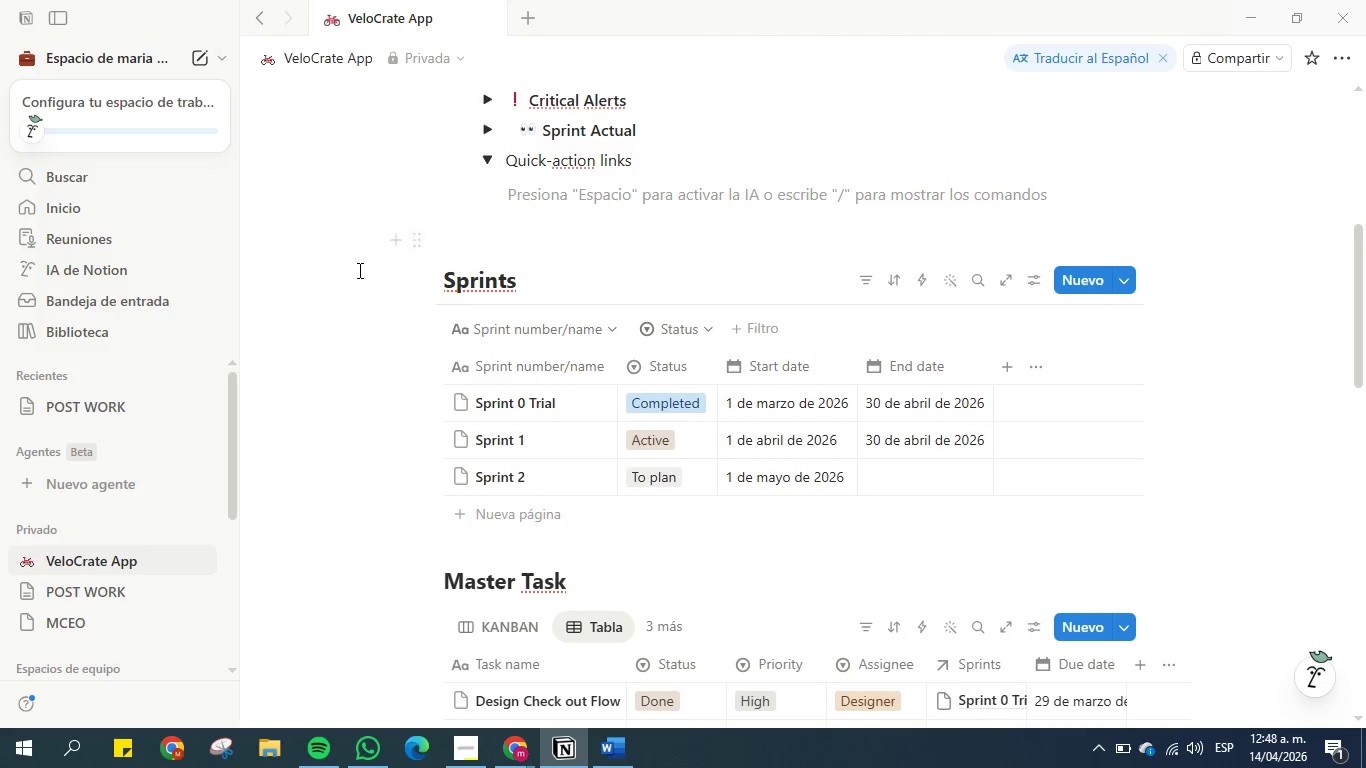 
scroll: coordinate [510, 354], scroll_direction: down, amount: 3.0
 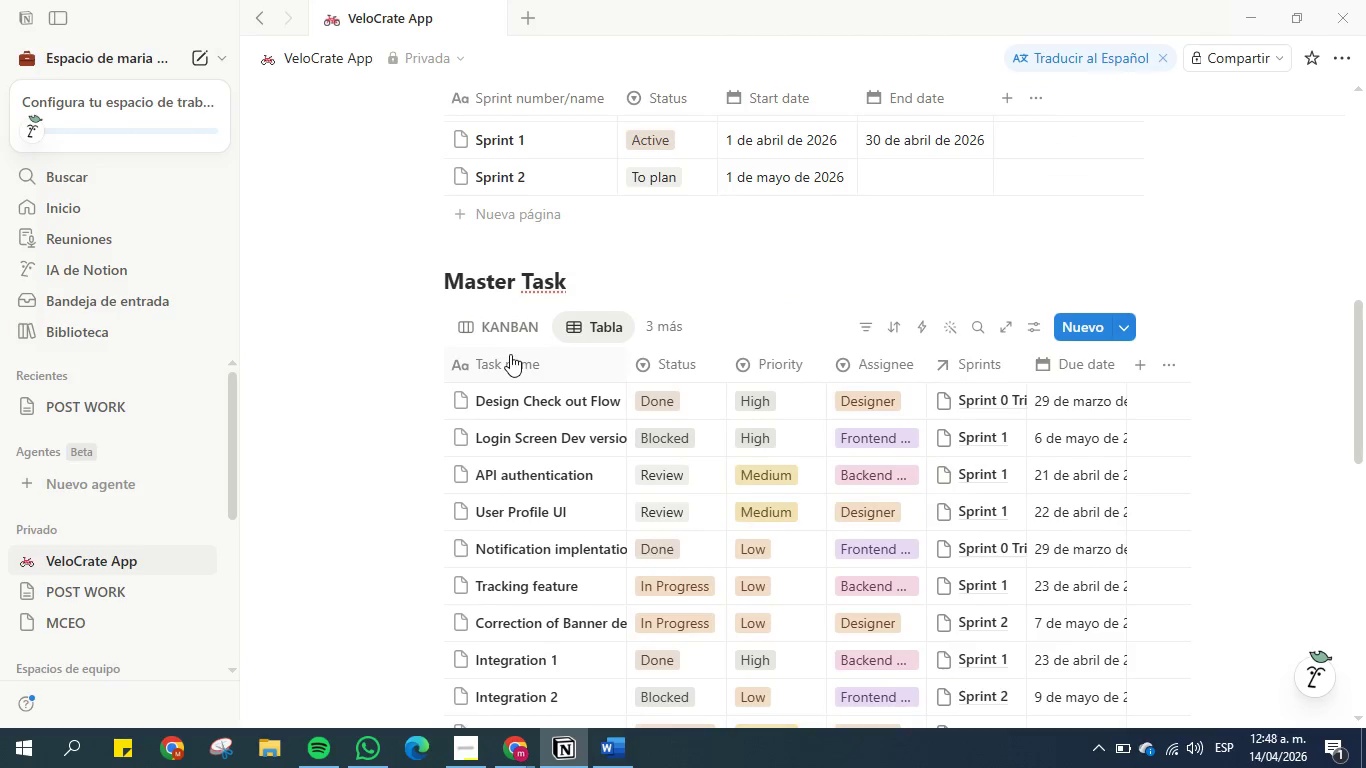 
scroll: coordinate [510, 354], scroll_direction: up, amount: 6.0
 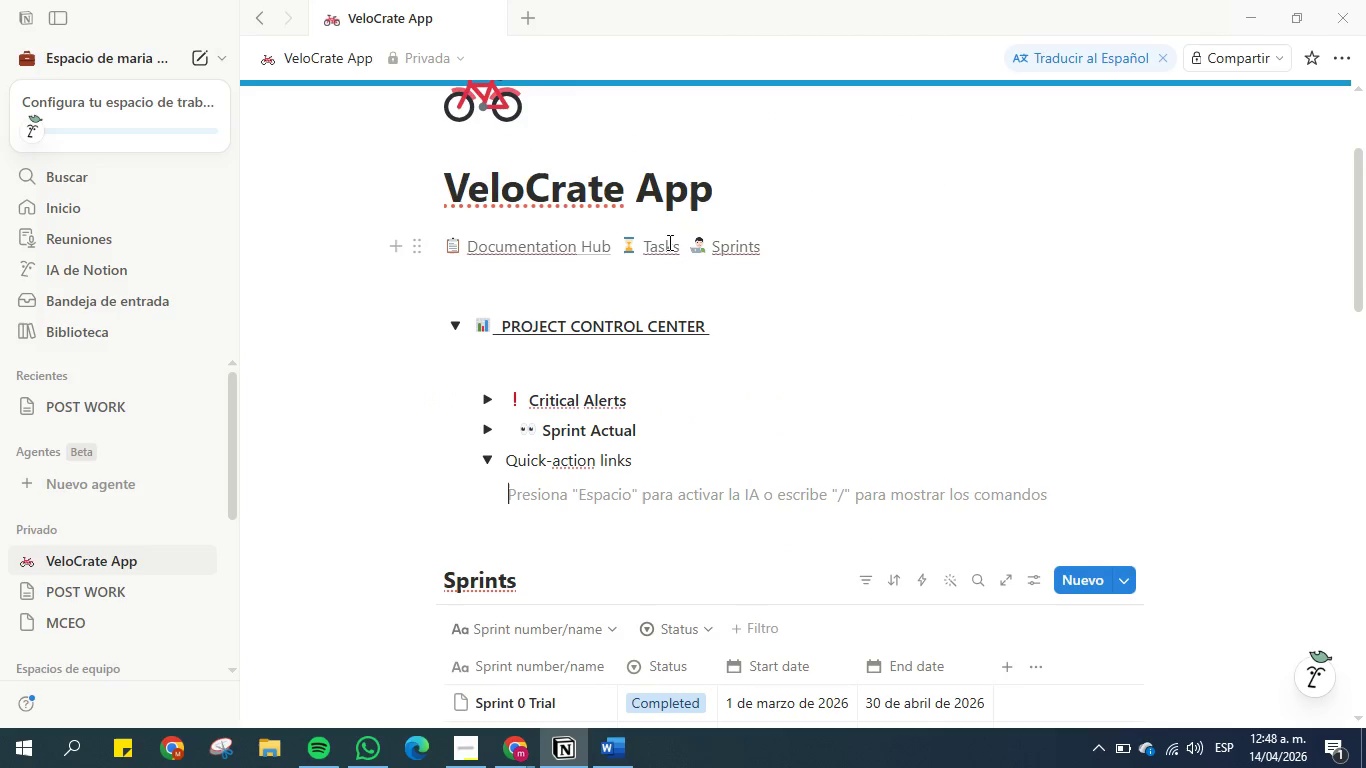 
left_click([486, 430])
 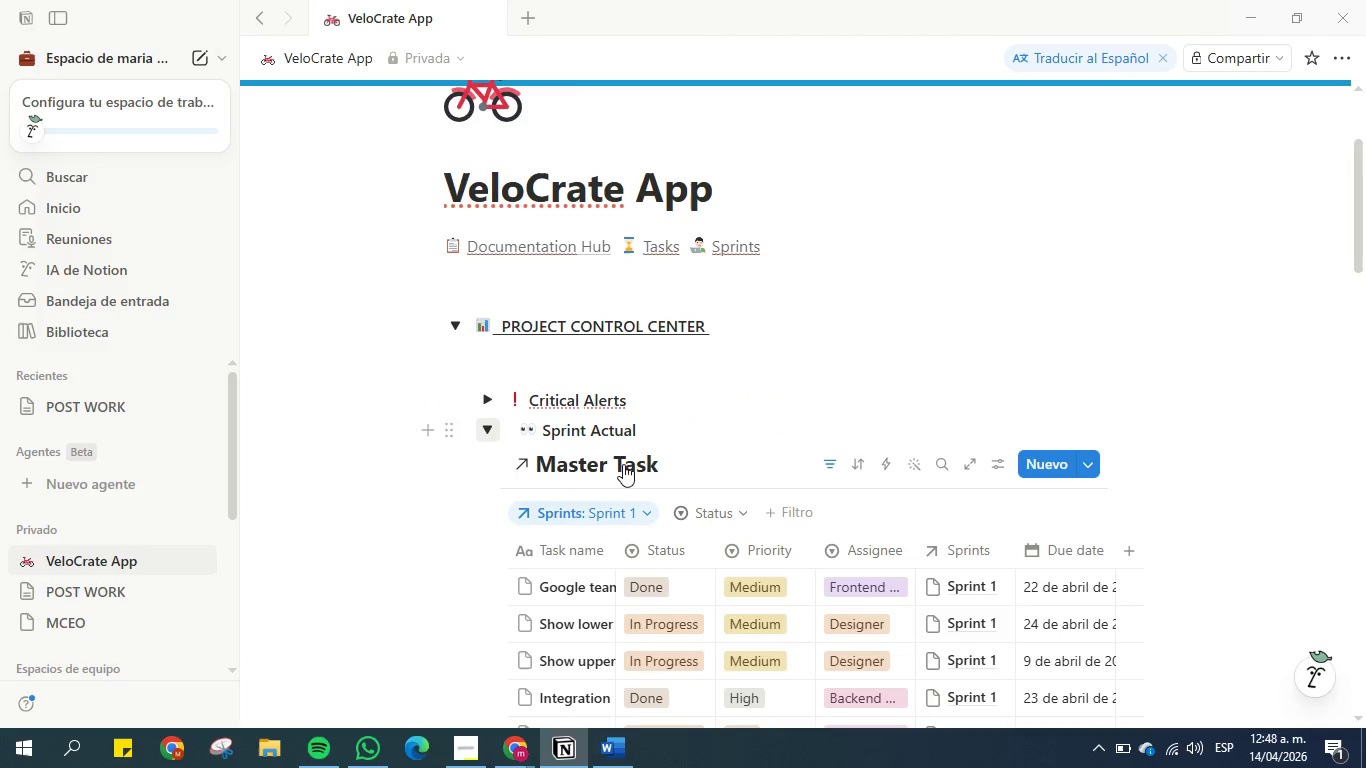 
scroll: coordinate [750, 477], scroll_direction: down, amount: 2.0
 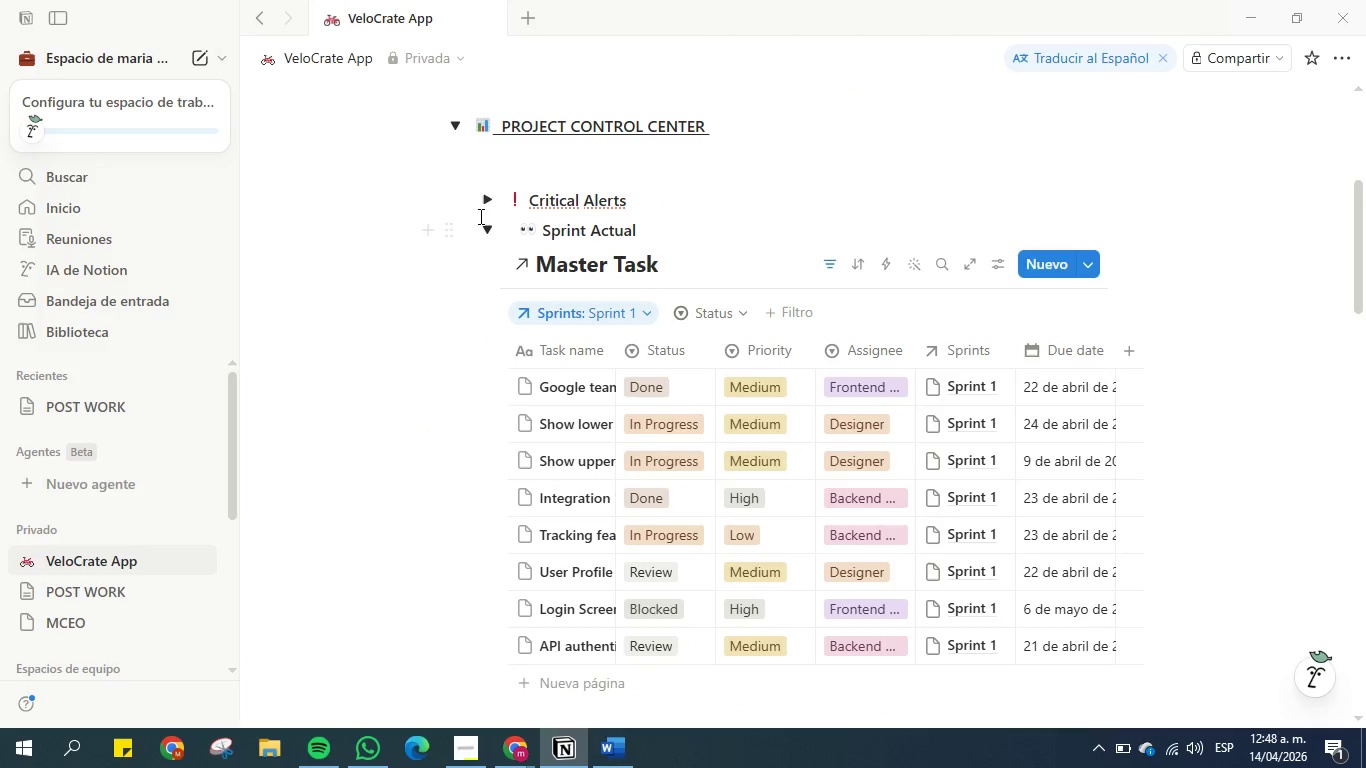 
left_click([489, 224])
 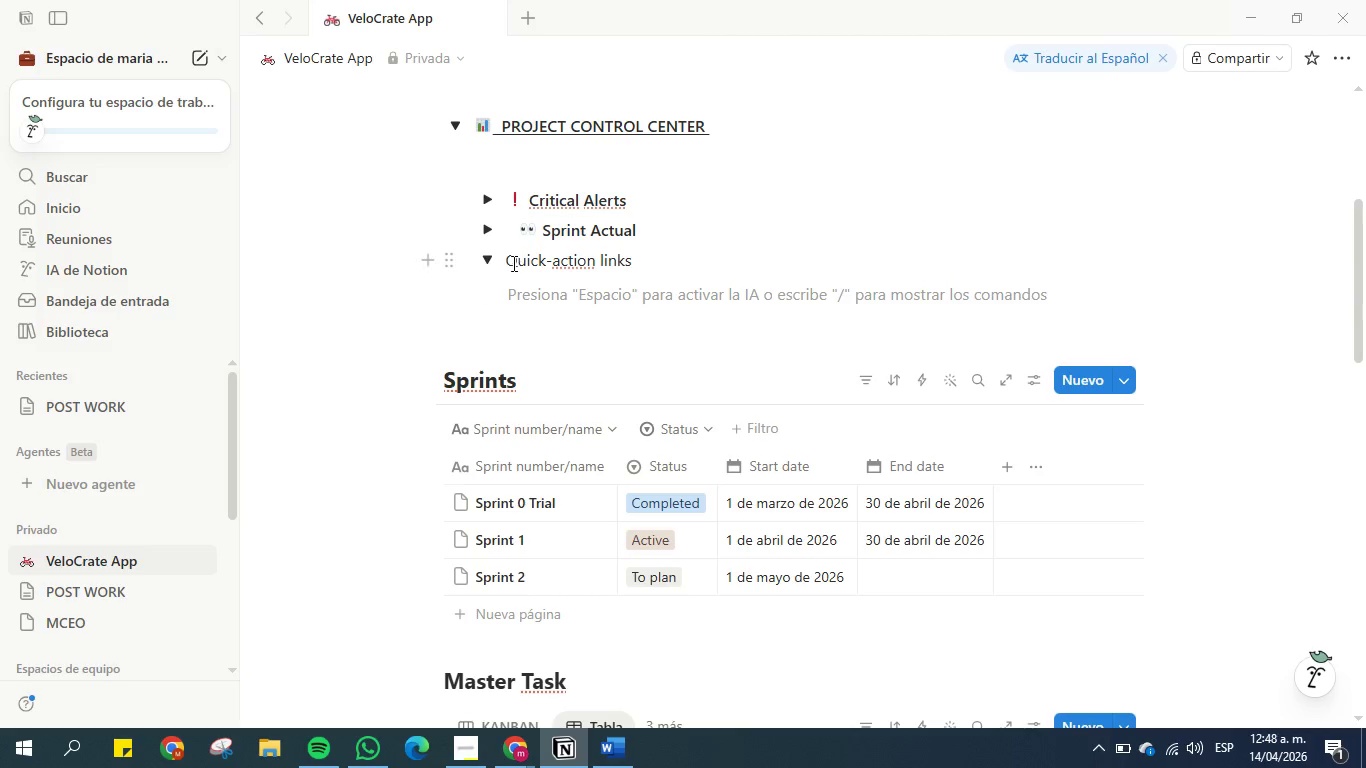 
left_click([487, 257])
 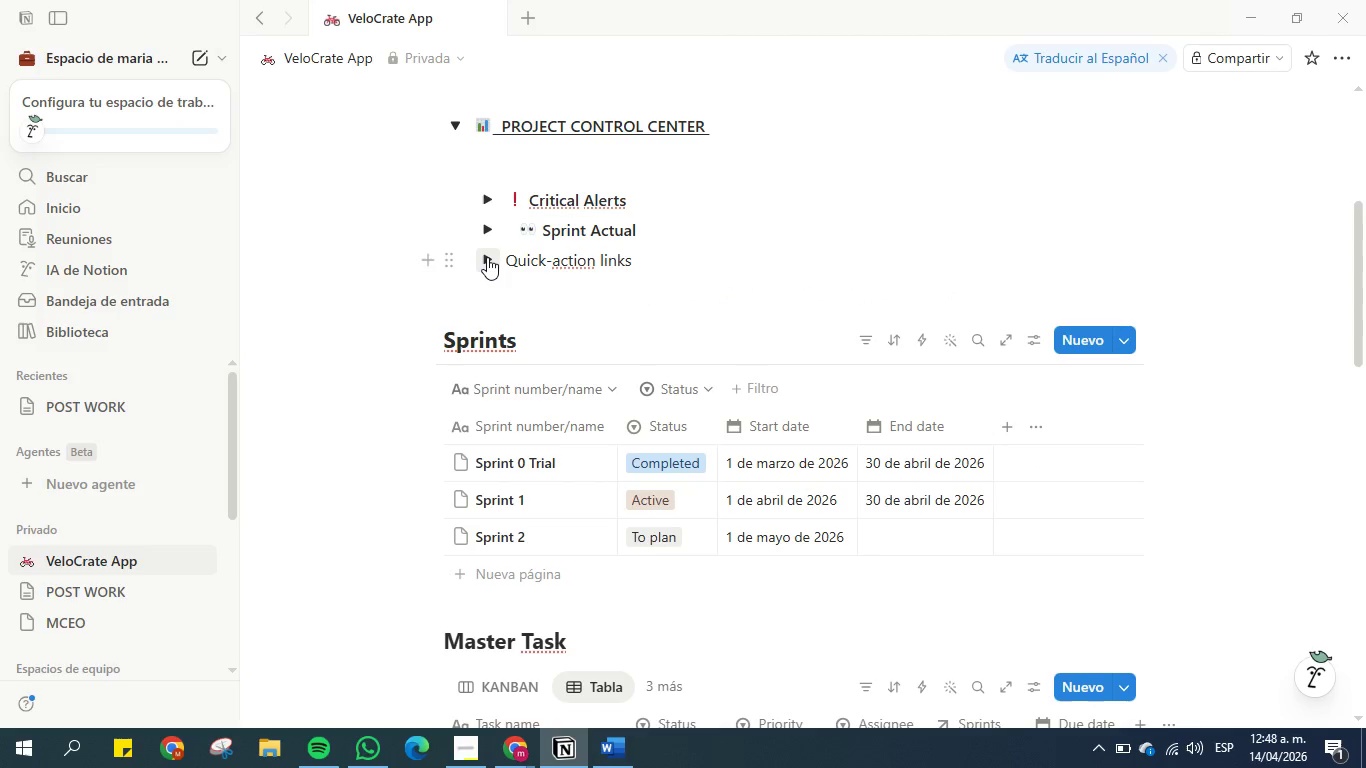 
left_click([487, 257])
 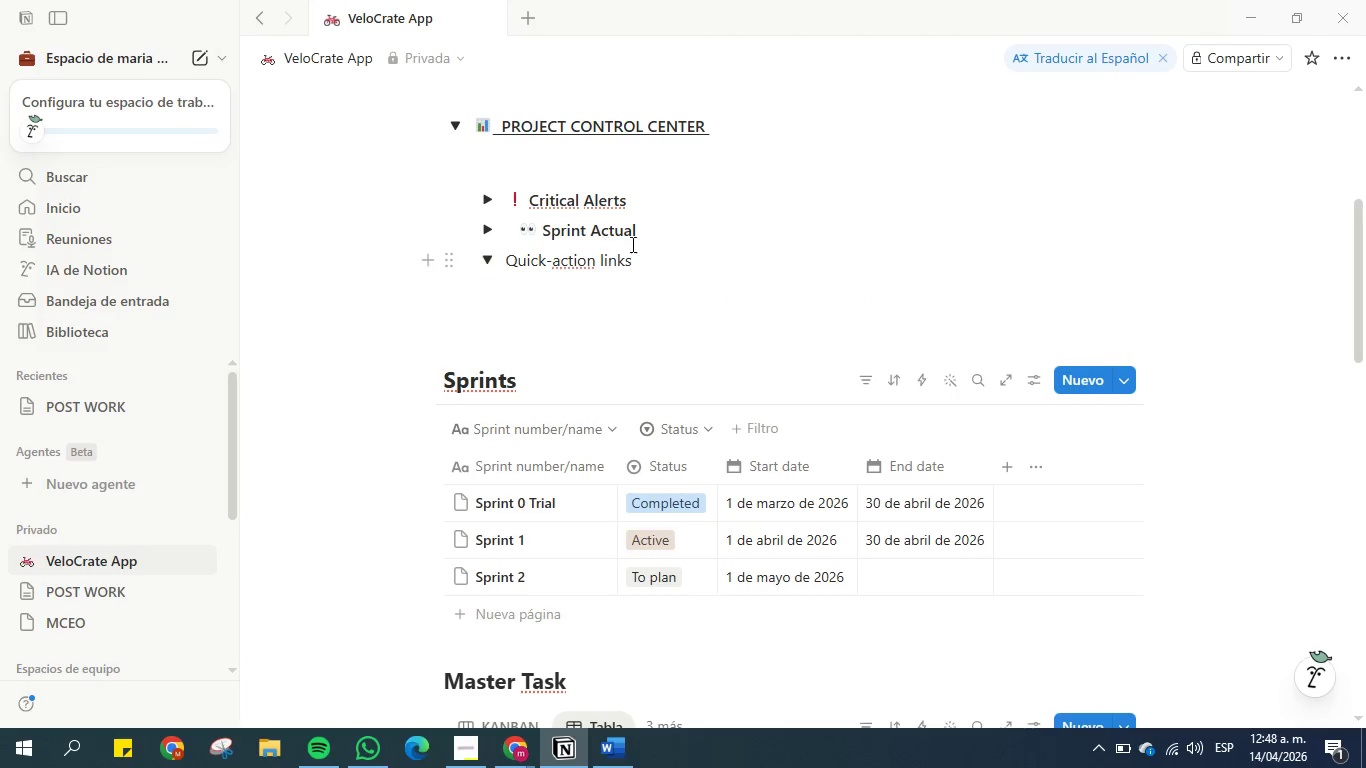 
scroll: coordinate [639, 251], scroll_direction: up, amount: 1.0
 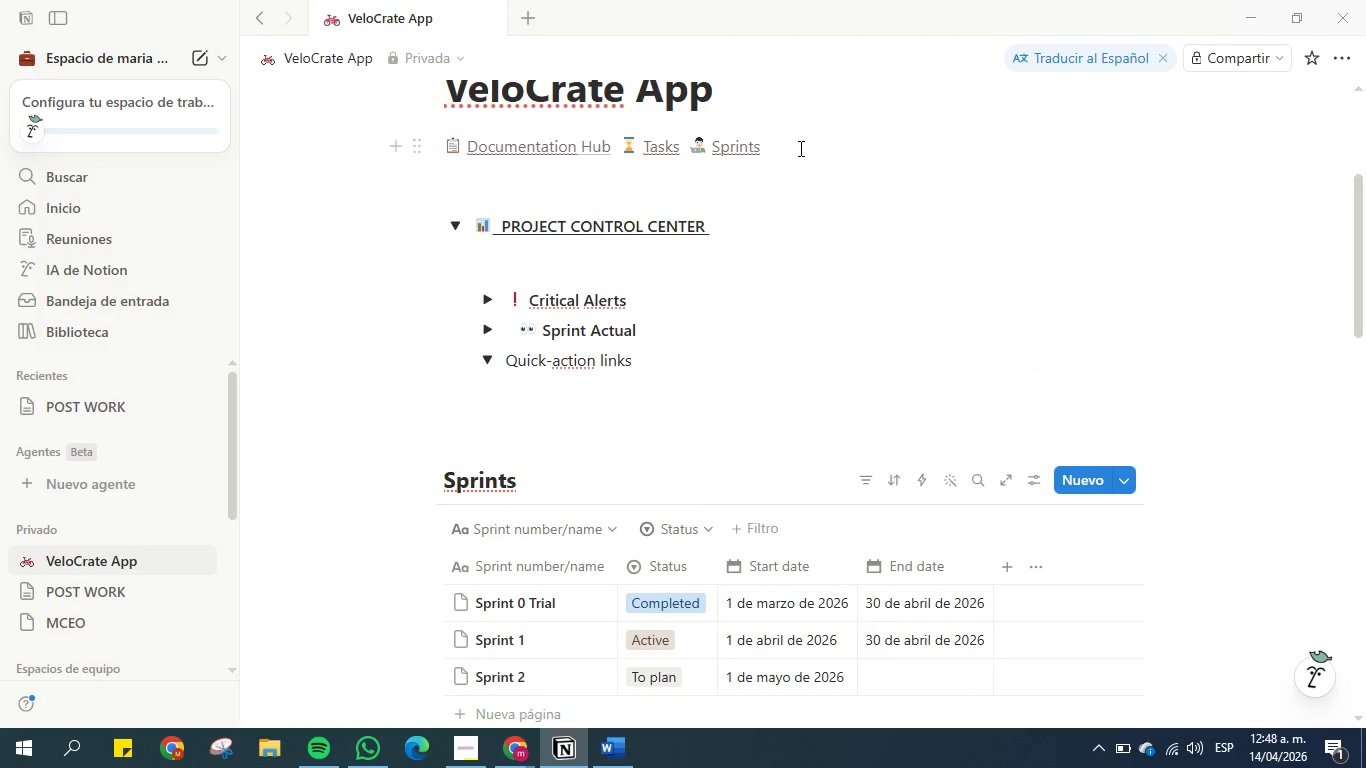 
left_click_drag(start_coordinate=[799, 148], to_coordinate=[433, 153])
 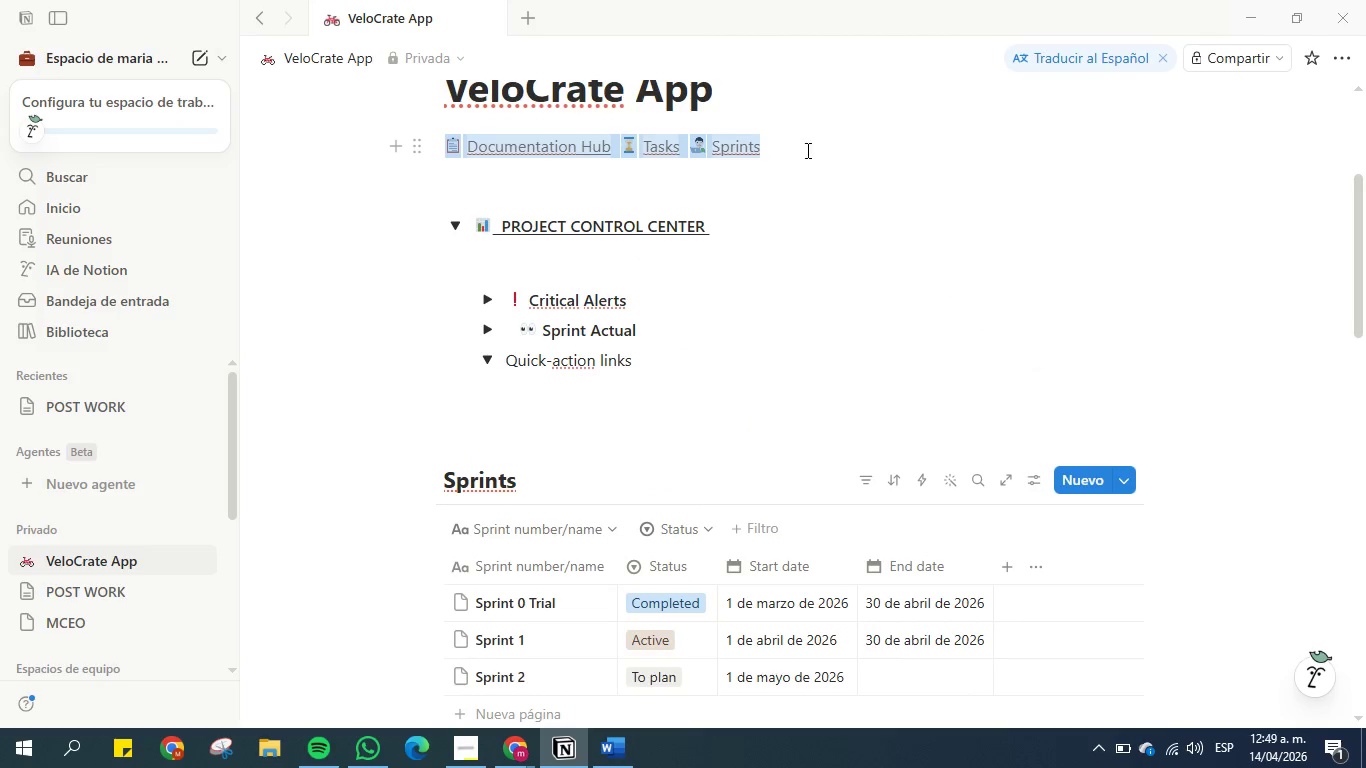 
left_click([812, 151])
 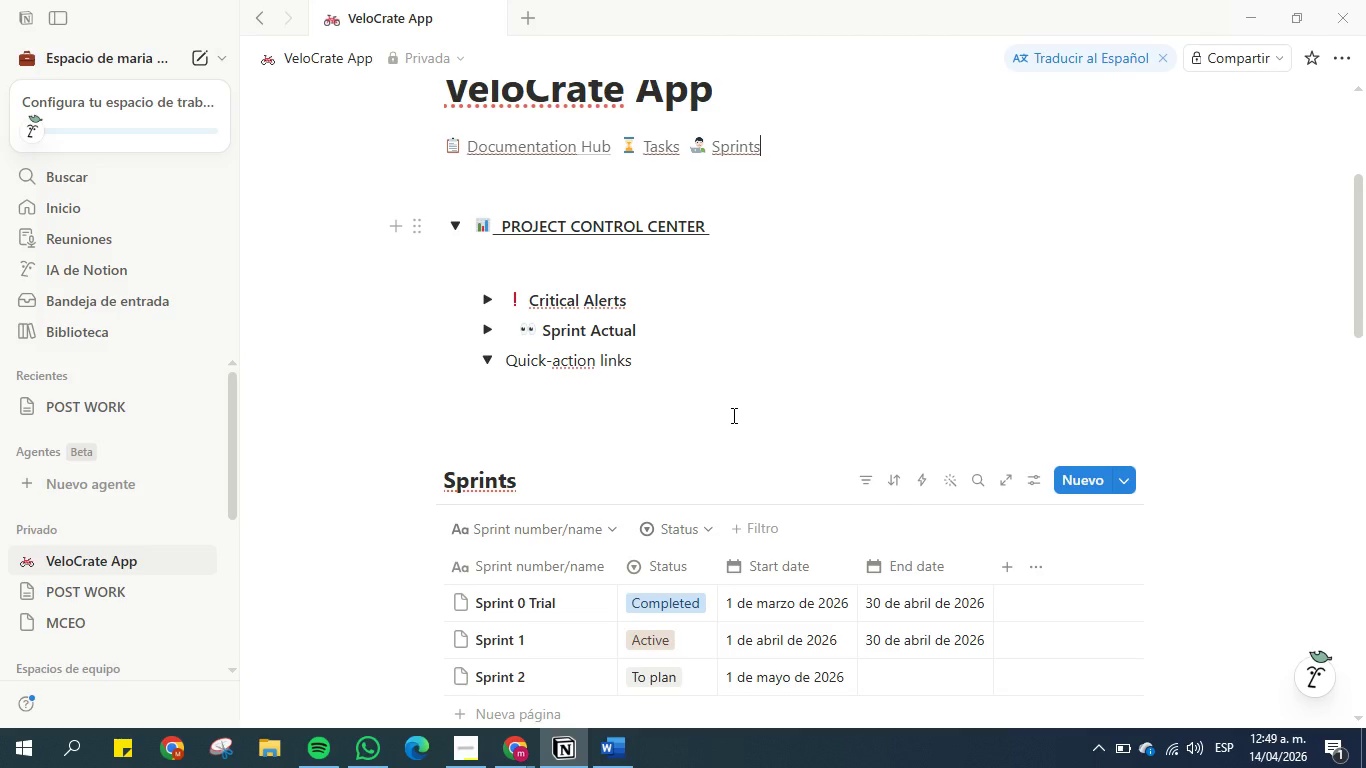 
wait(30.73)
 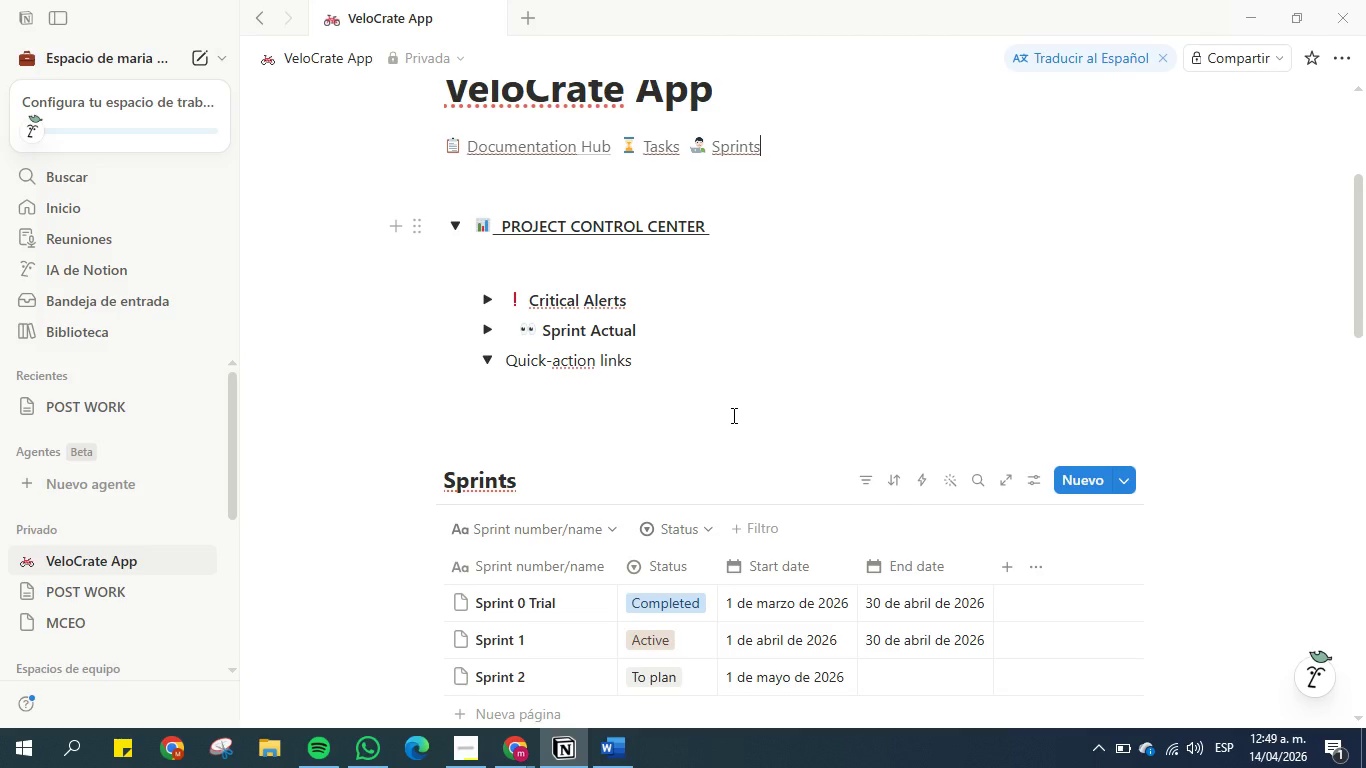 
scroll: coordinate [655, 270], scroll_direction: up, amount: 3.0
 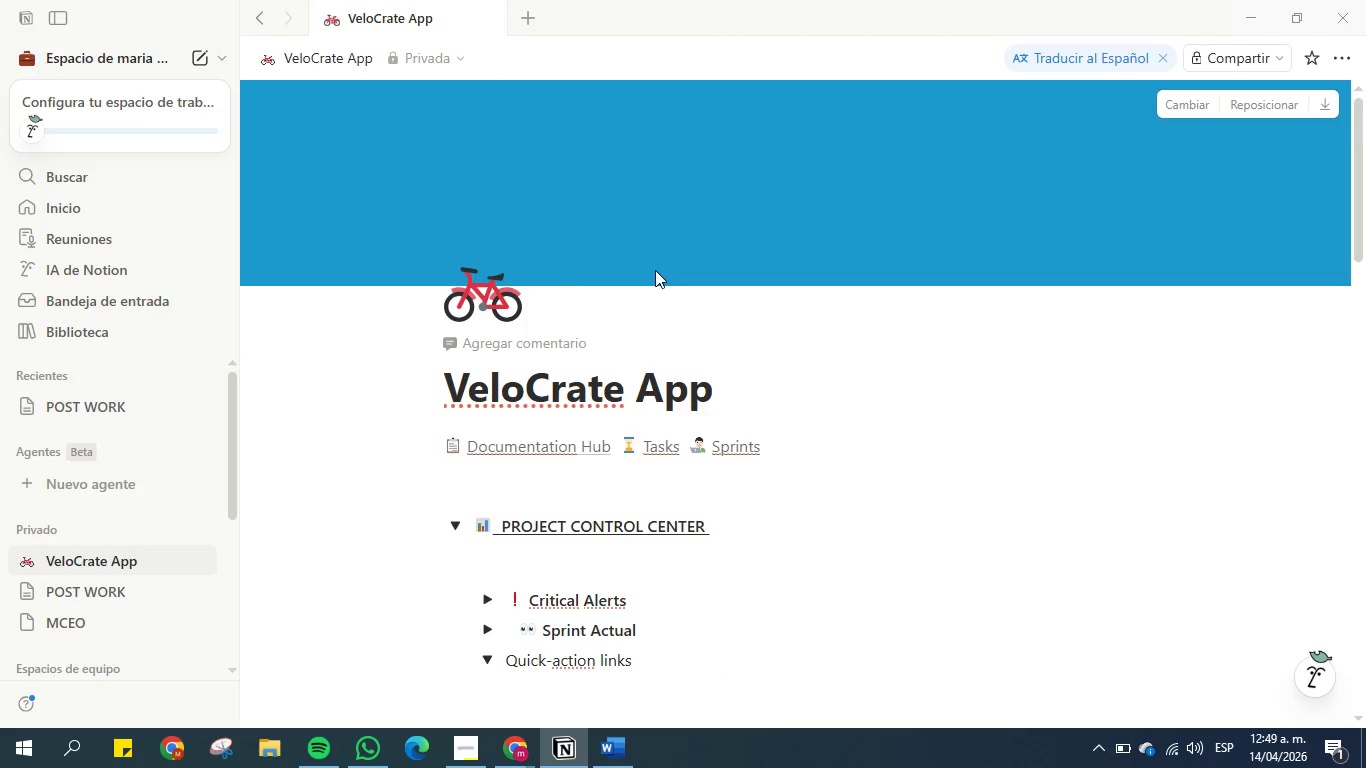 
scroll: coordinate [495, 251], scroll_direction: down, amount: 8.0
 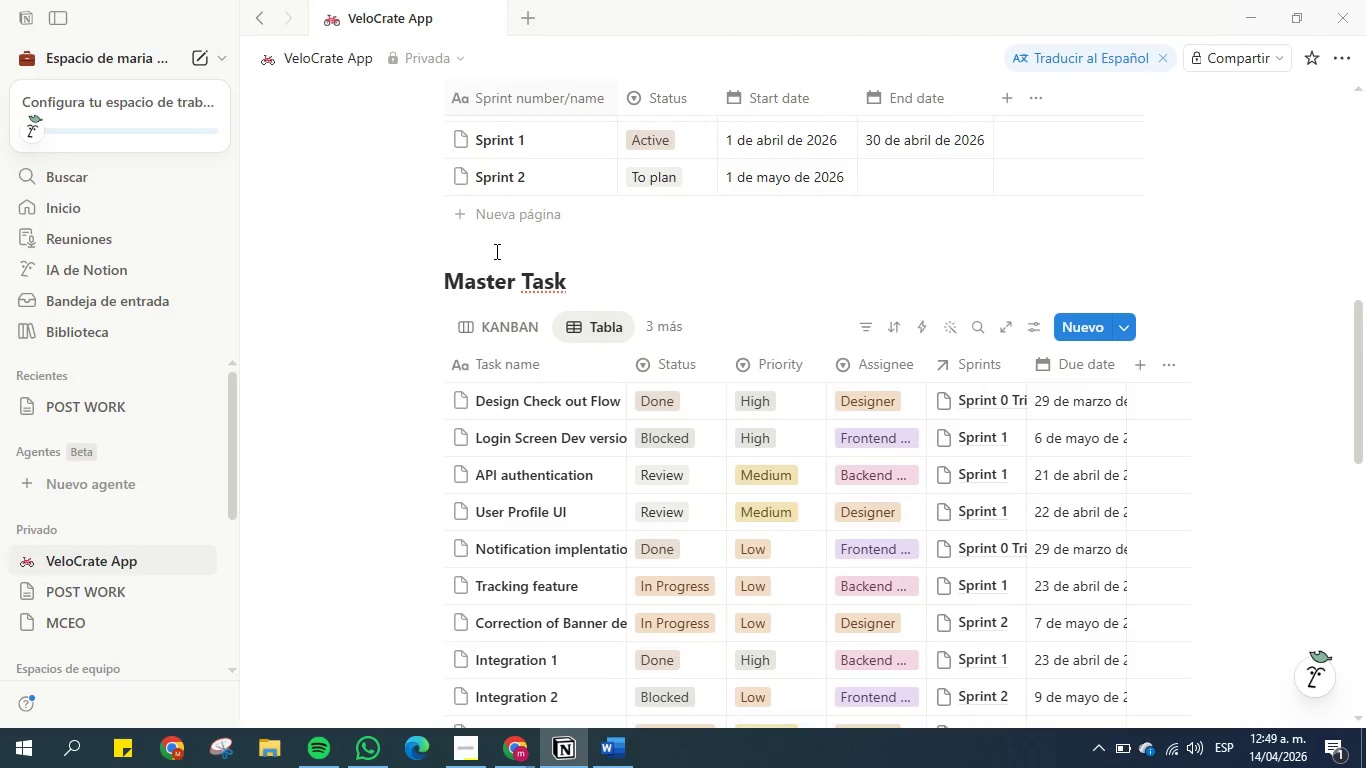 
scroll: coordinate [440, 262], scroll_direction: down, amount: 11.0
 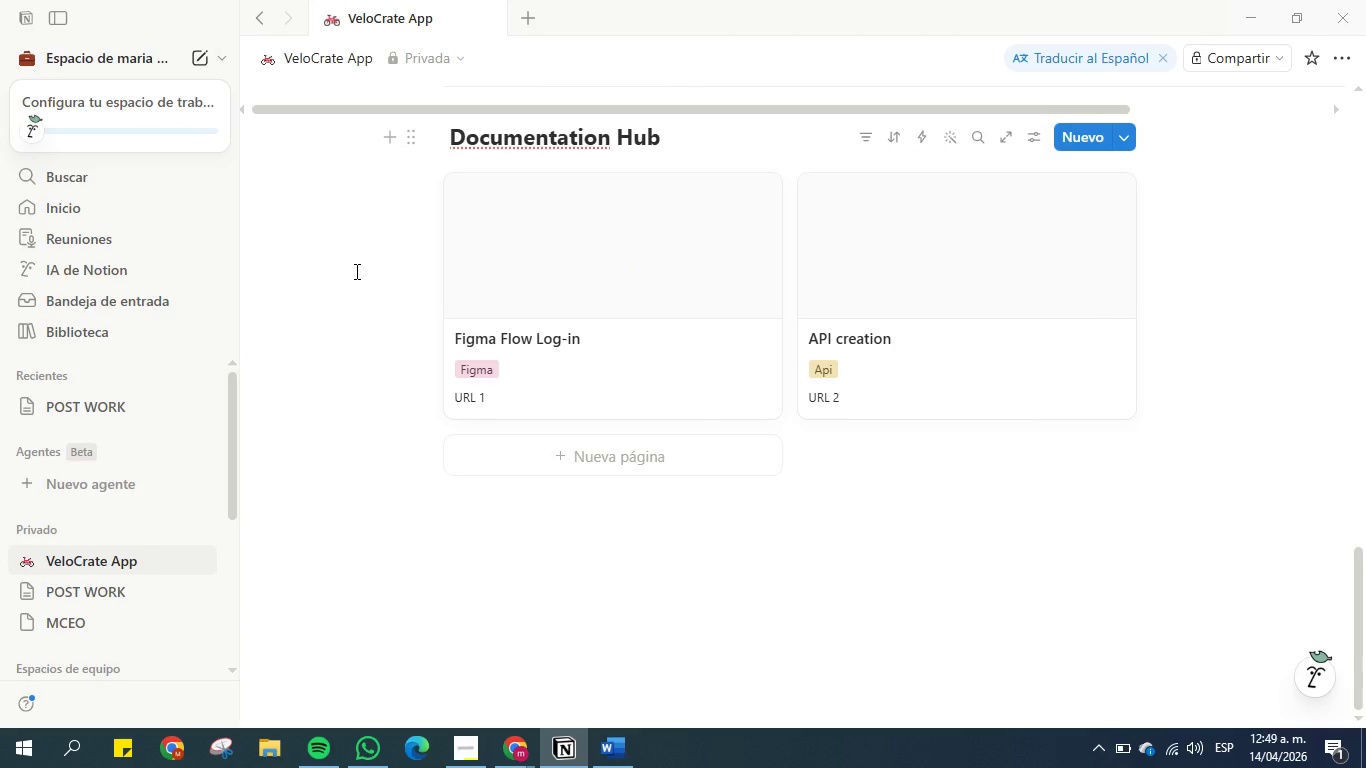 
scroll: coordinate [355, 271], scroll_direction: up, amount: 6.0
 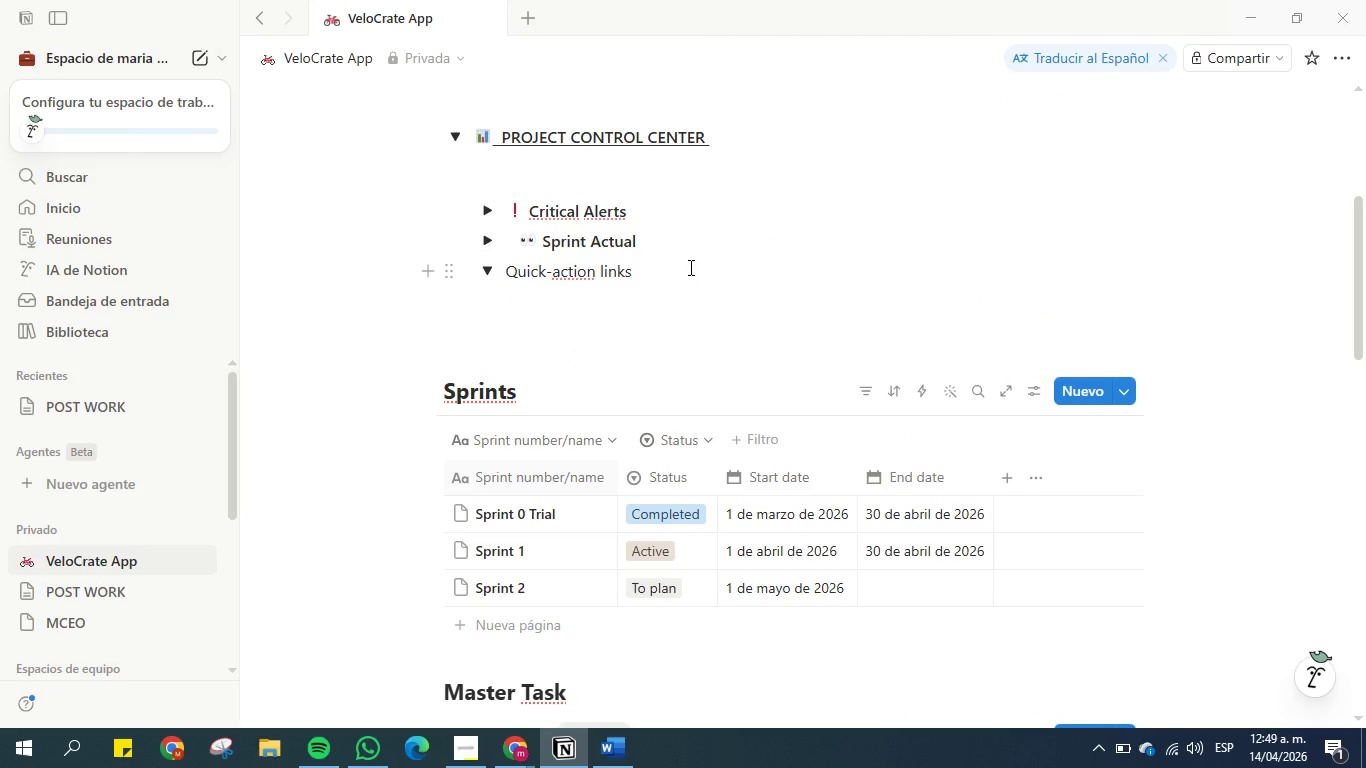 
wait(15.16)
 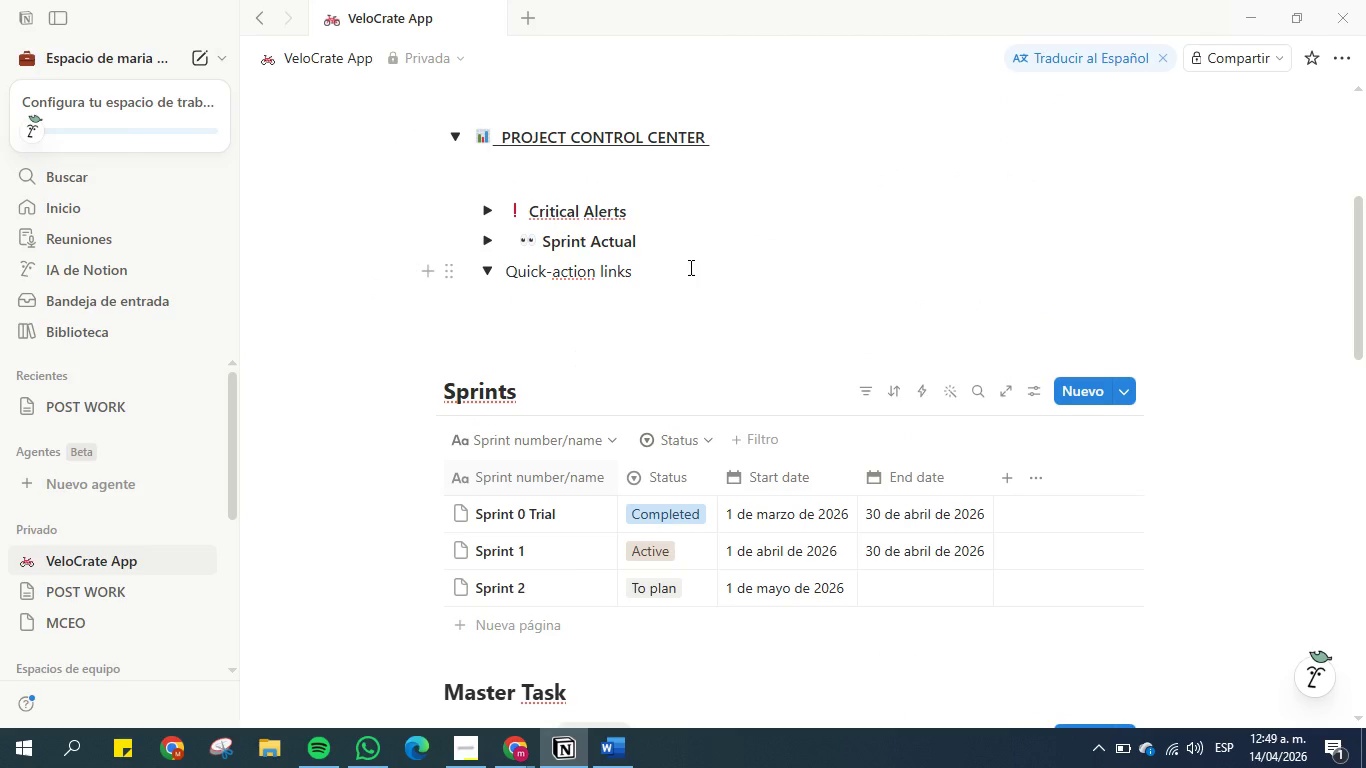 
double_click([648, 211])
 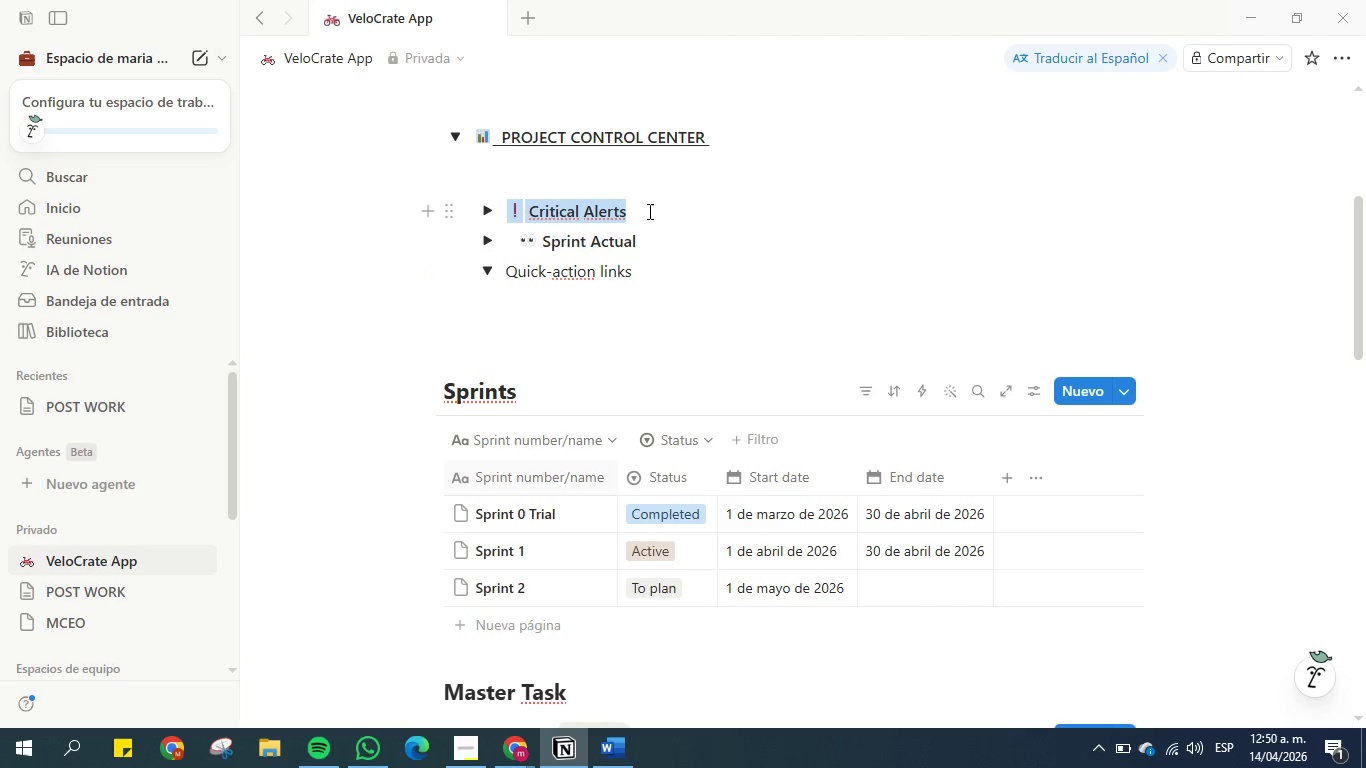 
triple_click([648, 211])
 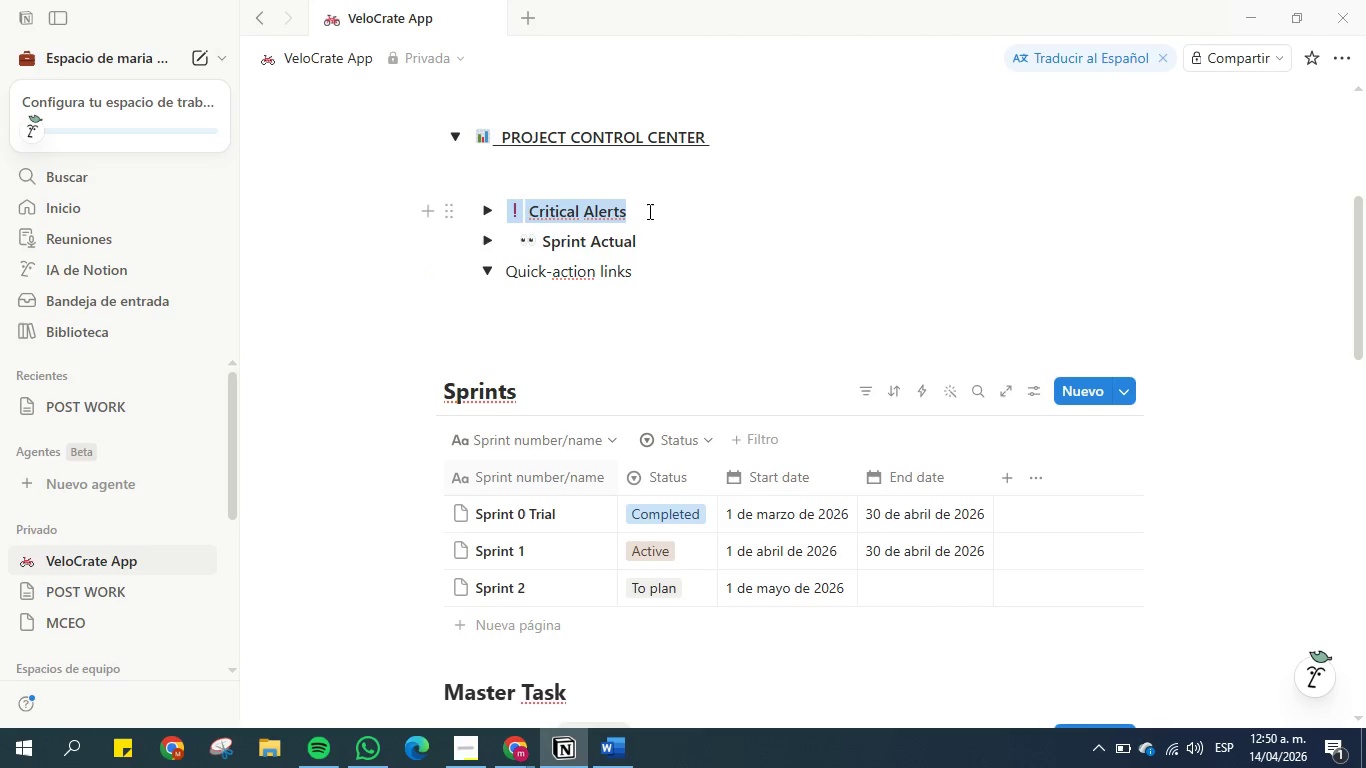 
triple_click([648, 211])
 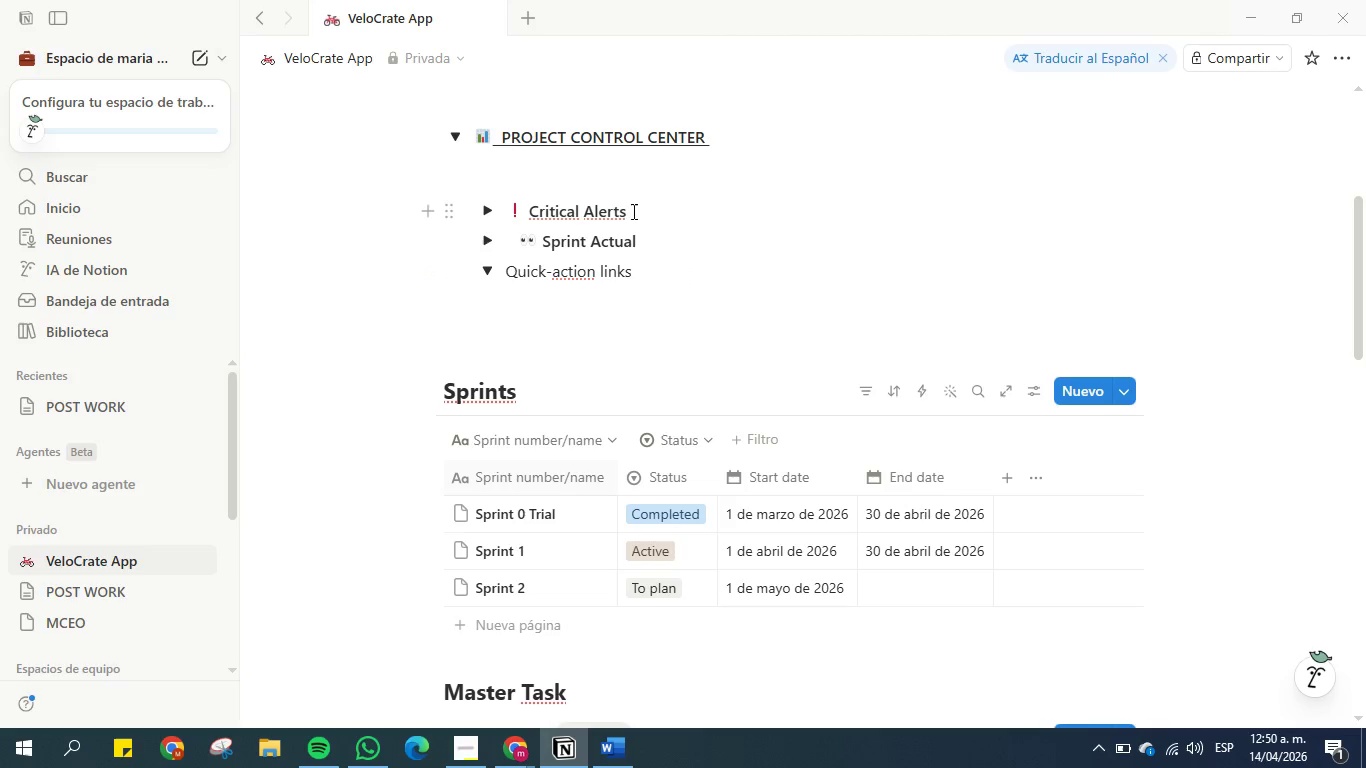 
left_click_drag(start_coordinate=[629, 211], to_coordinate=[540, 210])
 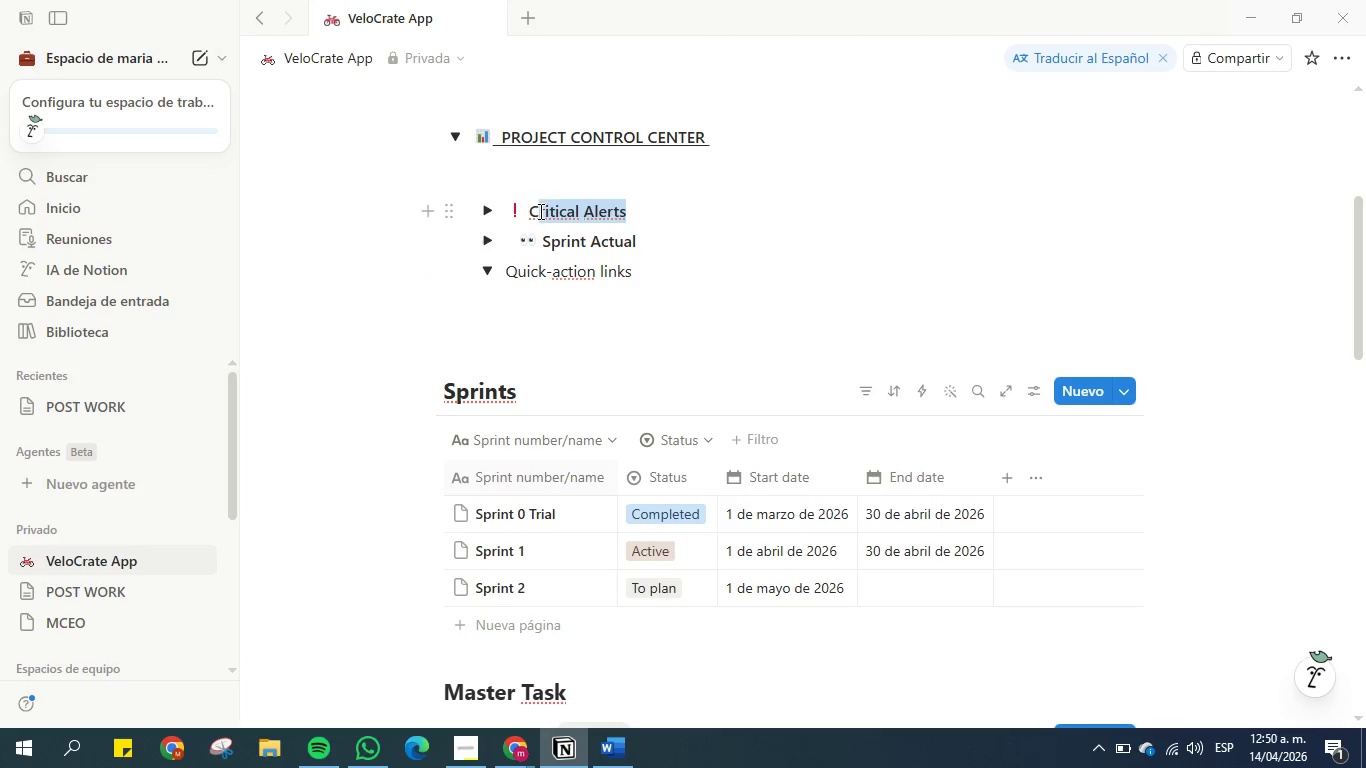 
type(RITICAL ALERTS)
 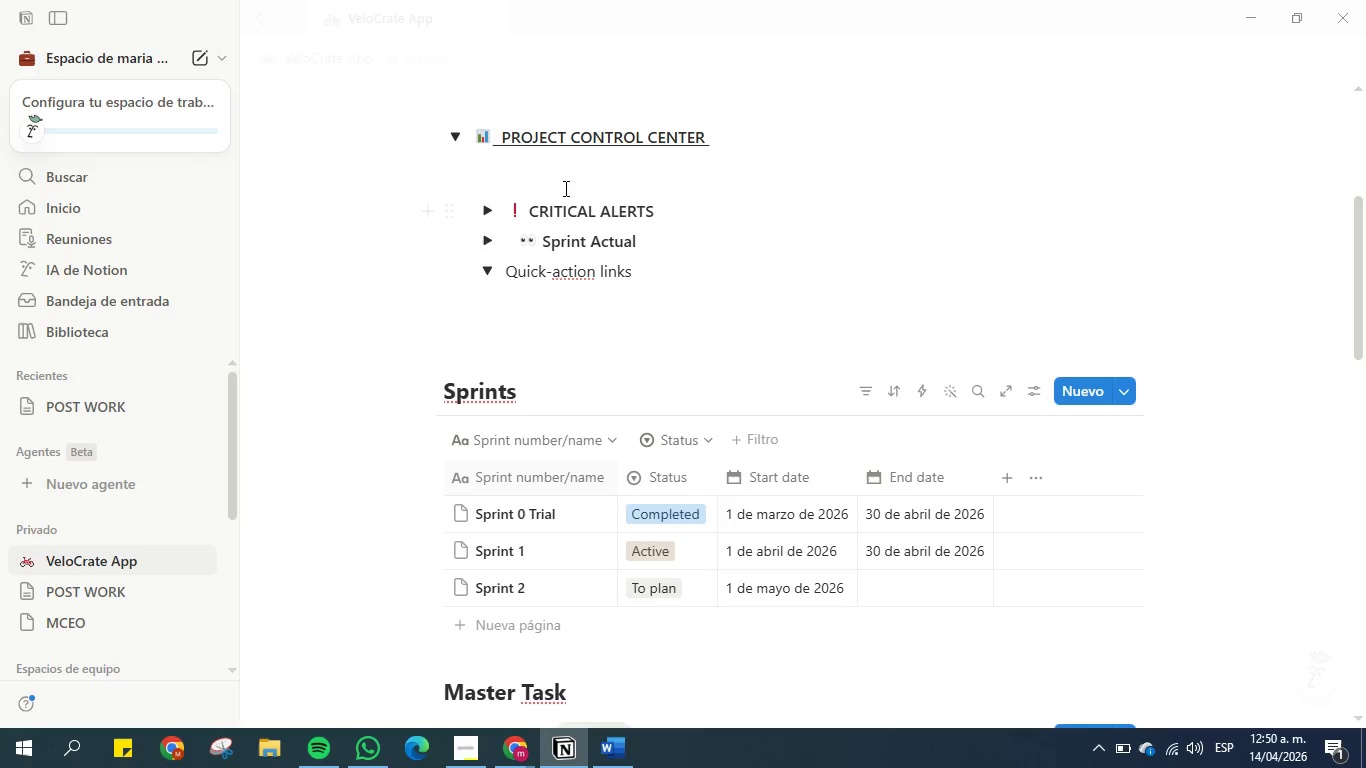 
left_click([669, 242])
 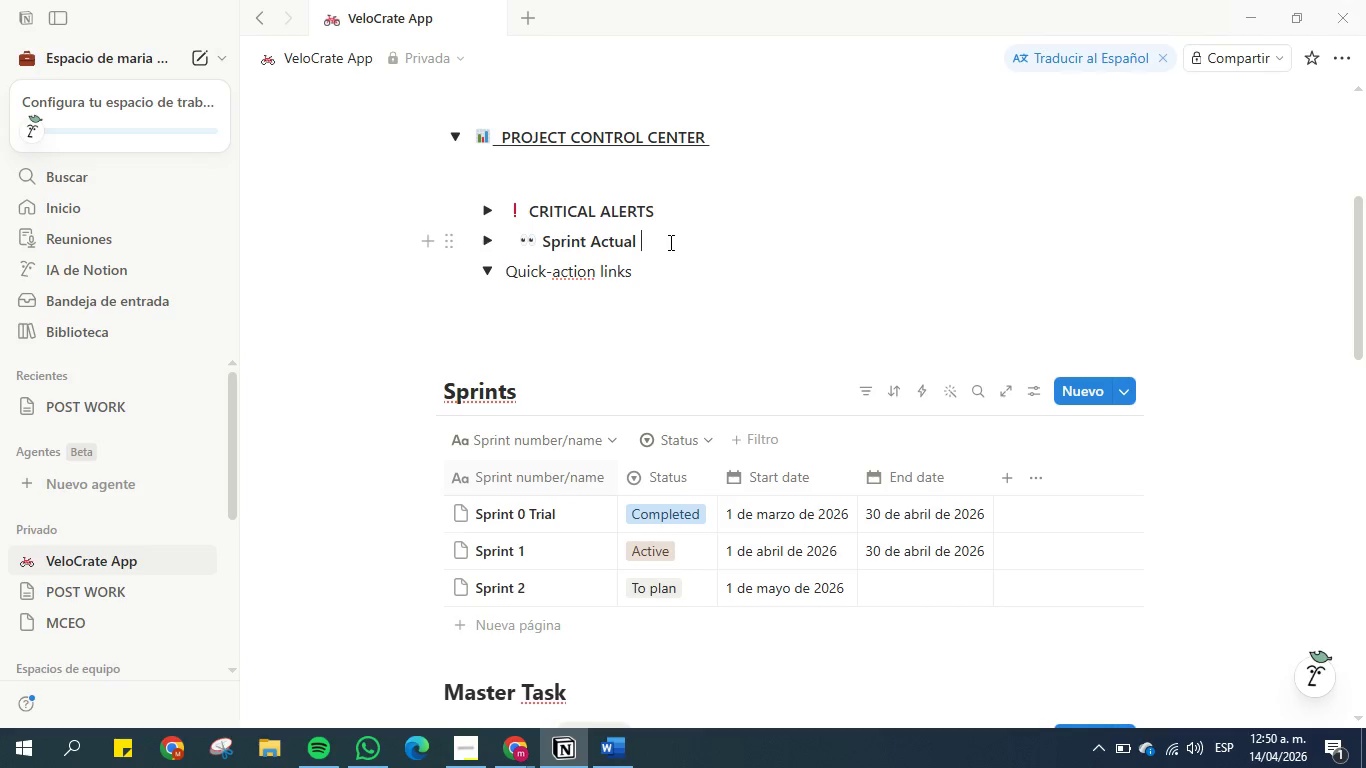 
left_click_drag(start_coordinate=[669, 242], to_coordinate=[556, 238])
 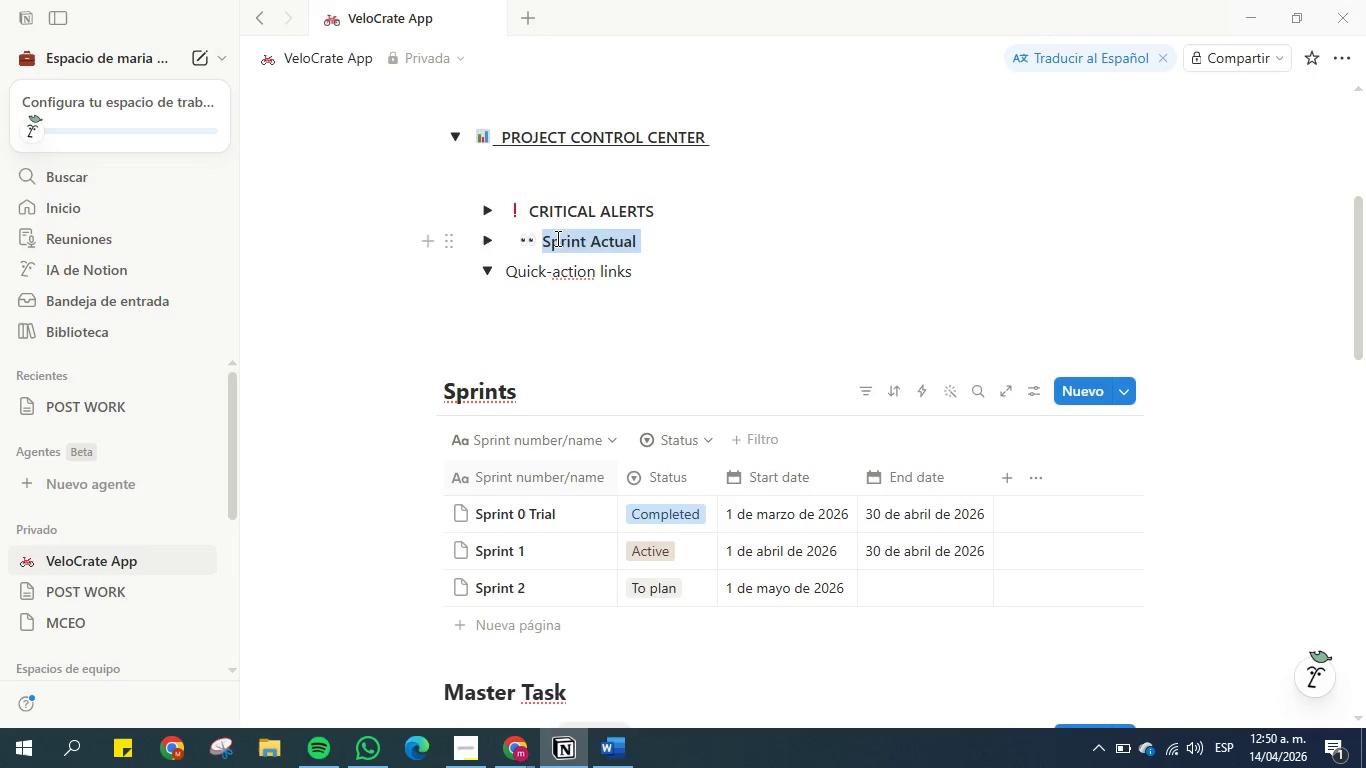 
type(SPRINT ACU)
key(Backspace)
type(TUAL )
 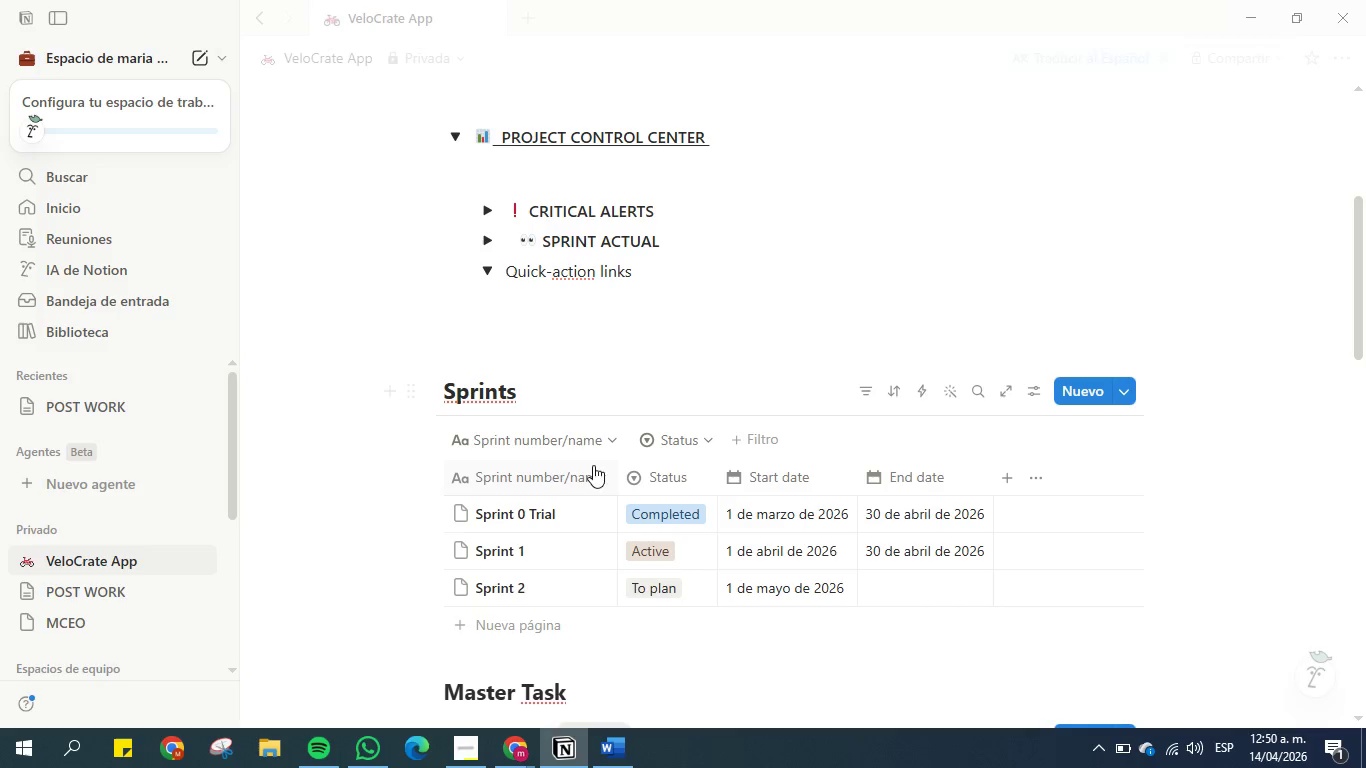 
left_click_drag(start_coordinate=[647, 273], to_coordinate=[545, 273])
 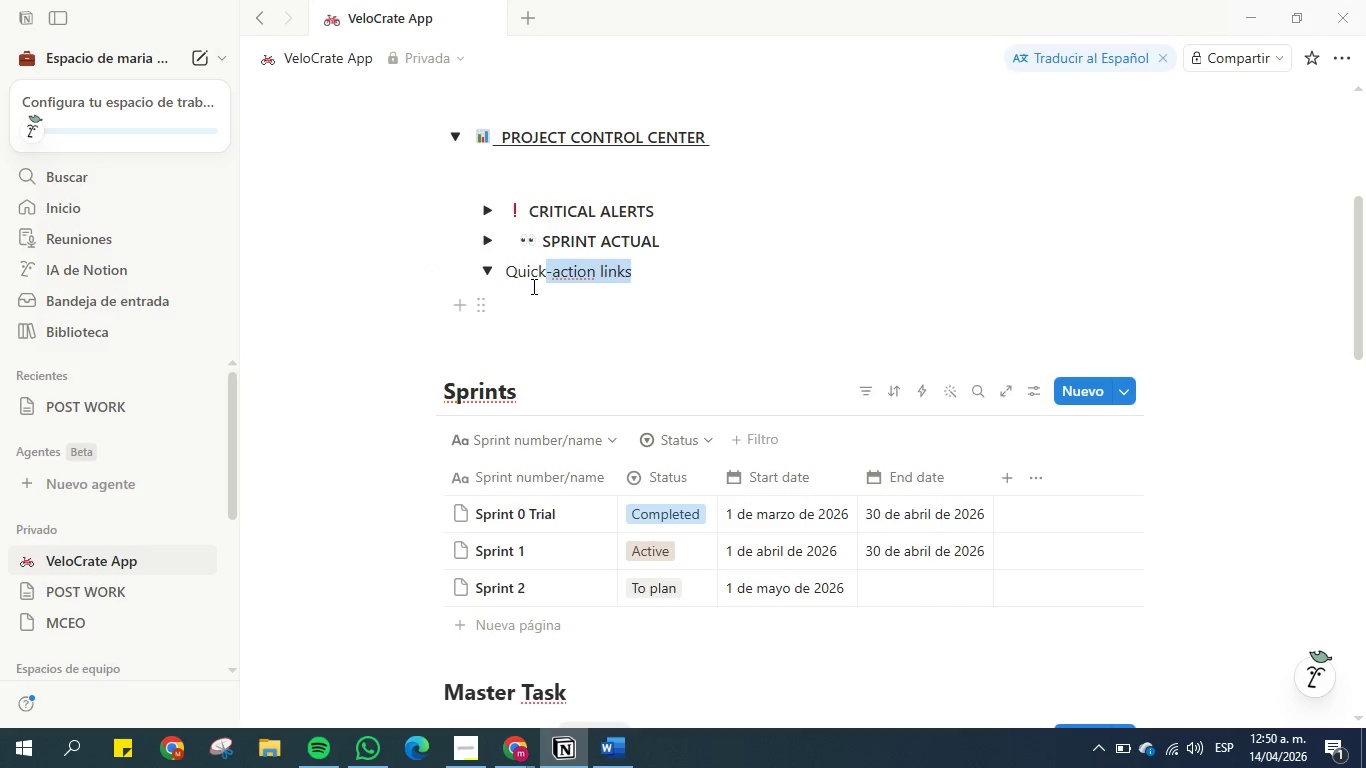 
key(Backspace)
type( INKS)
 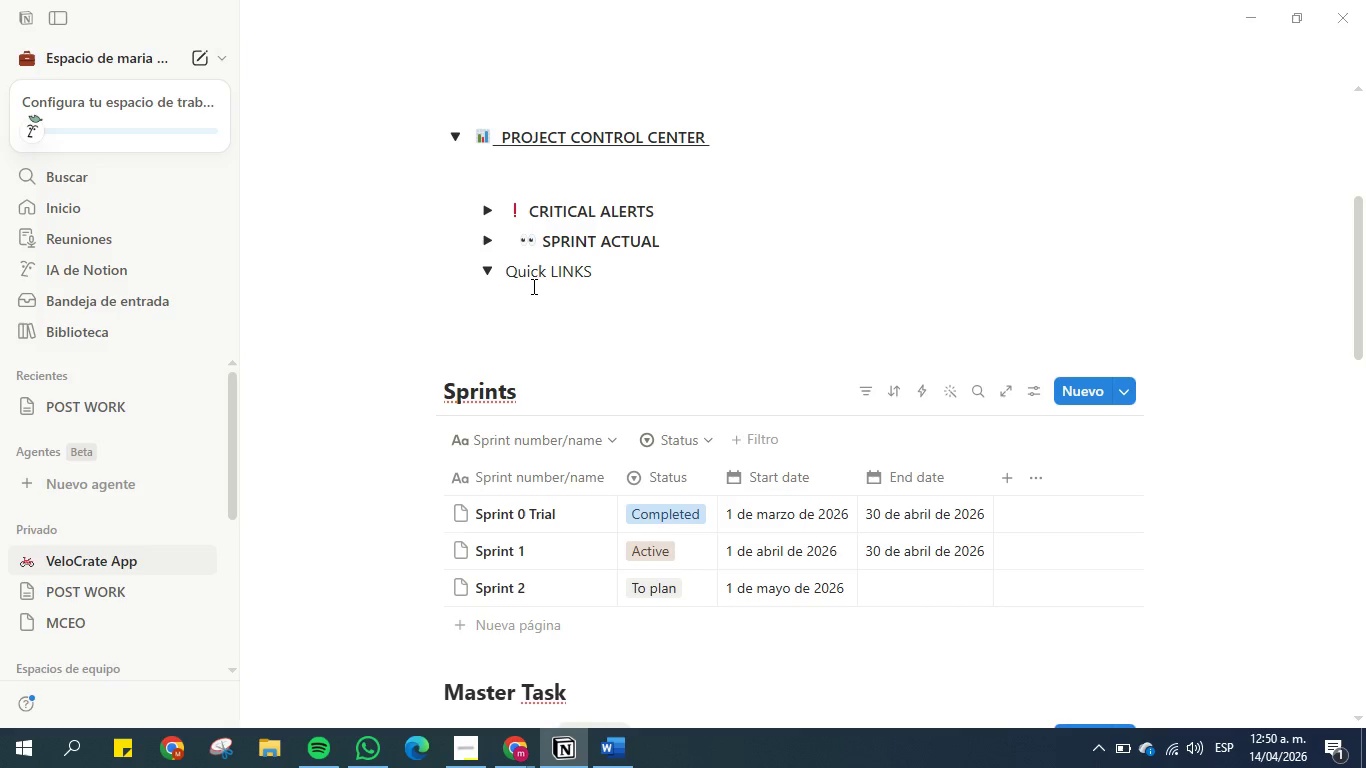 
hold_key(key=L, duration=0.34)
 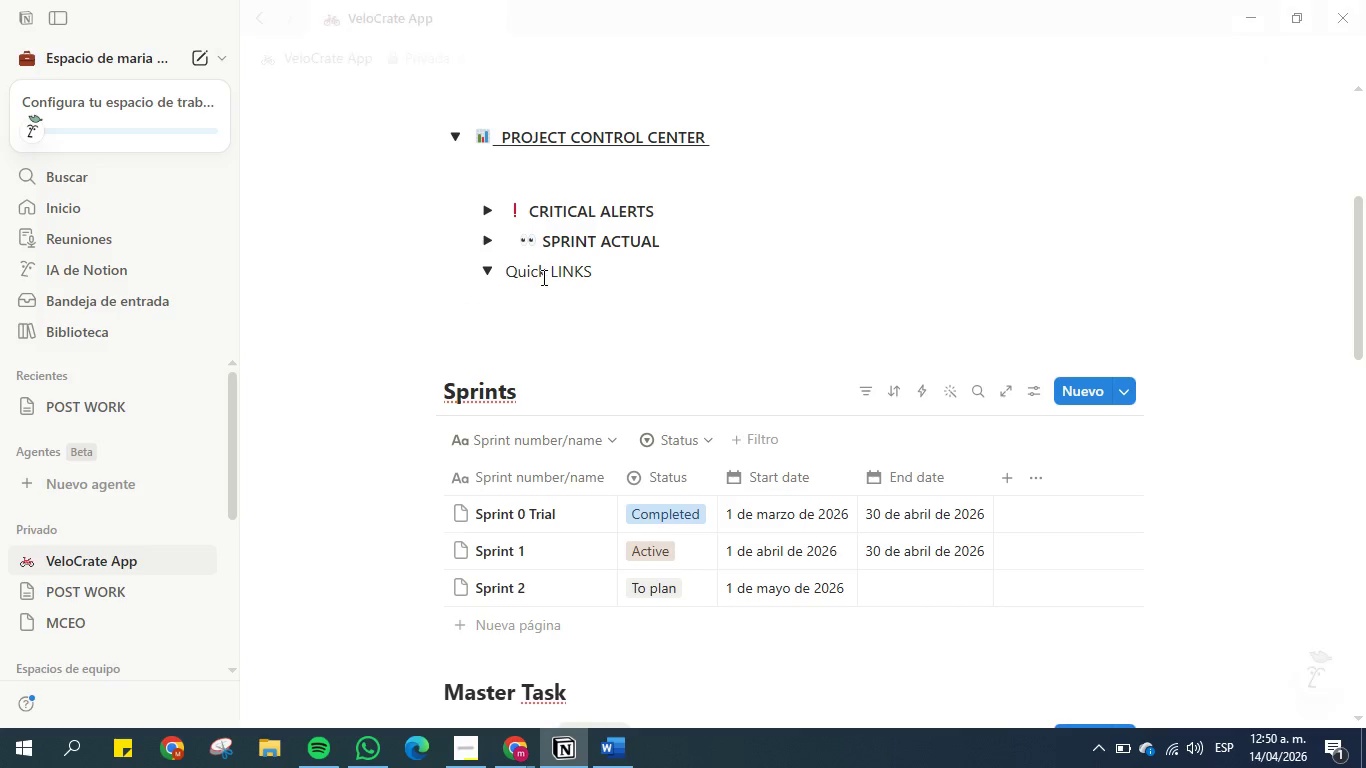 
left_click_drag(start_coordinate=[545, 274], to_coordinate=[517, 275])
 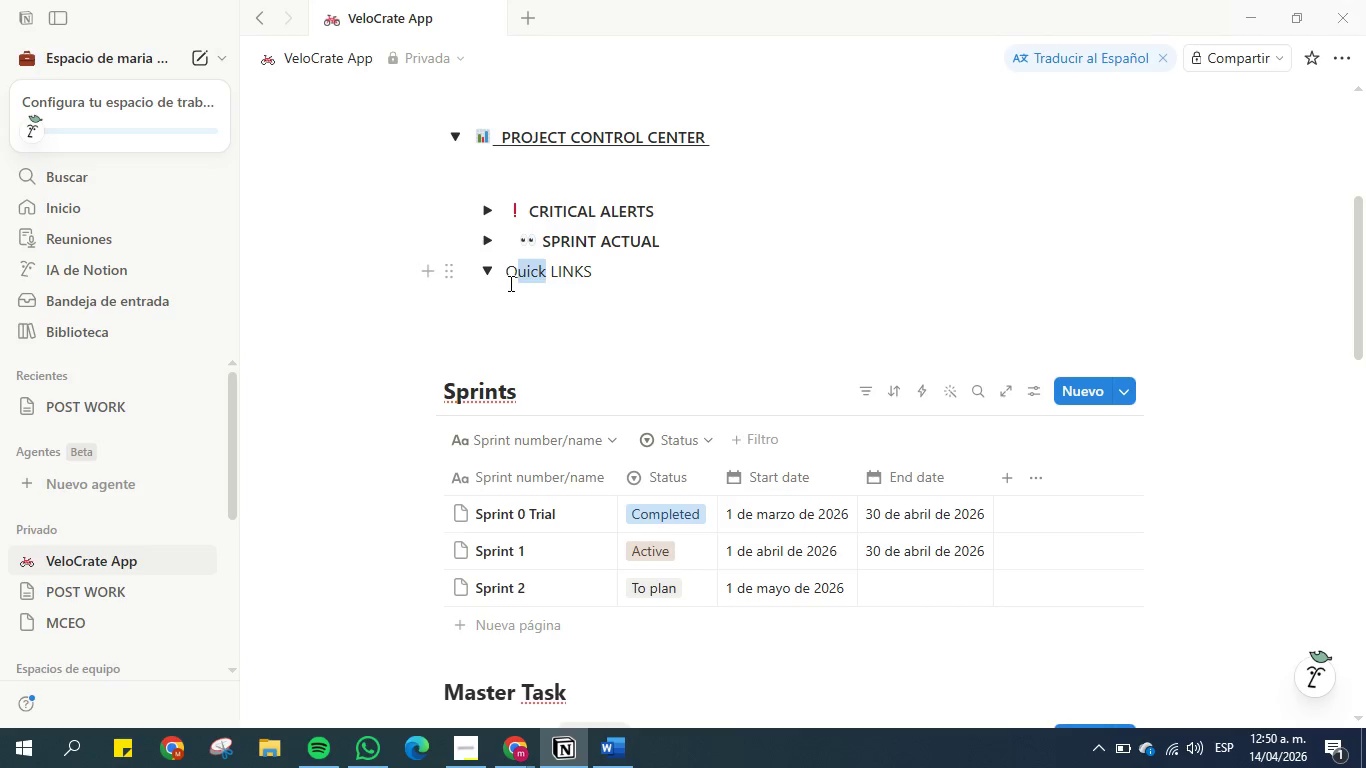 
type(UICK)
 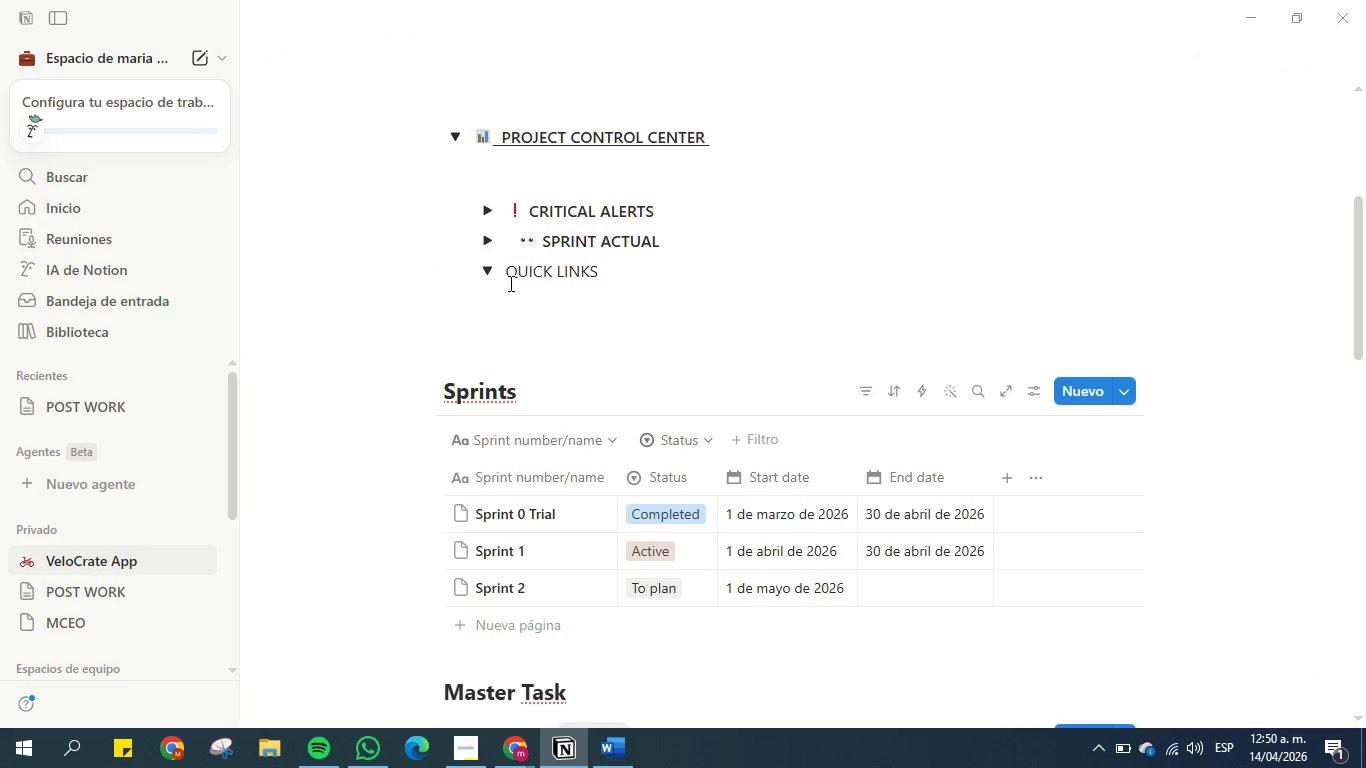 
left_click([641, 276])
 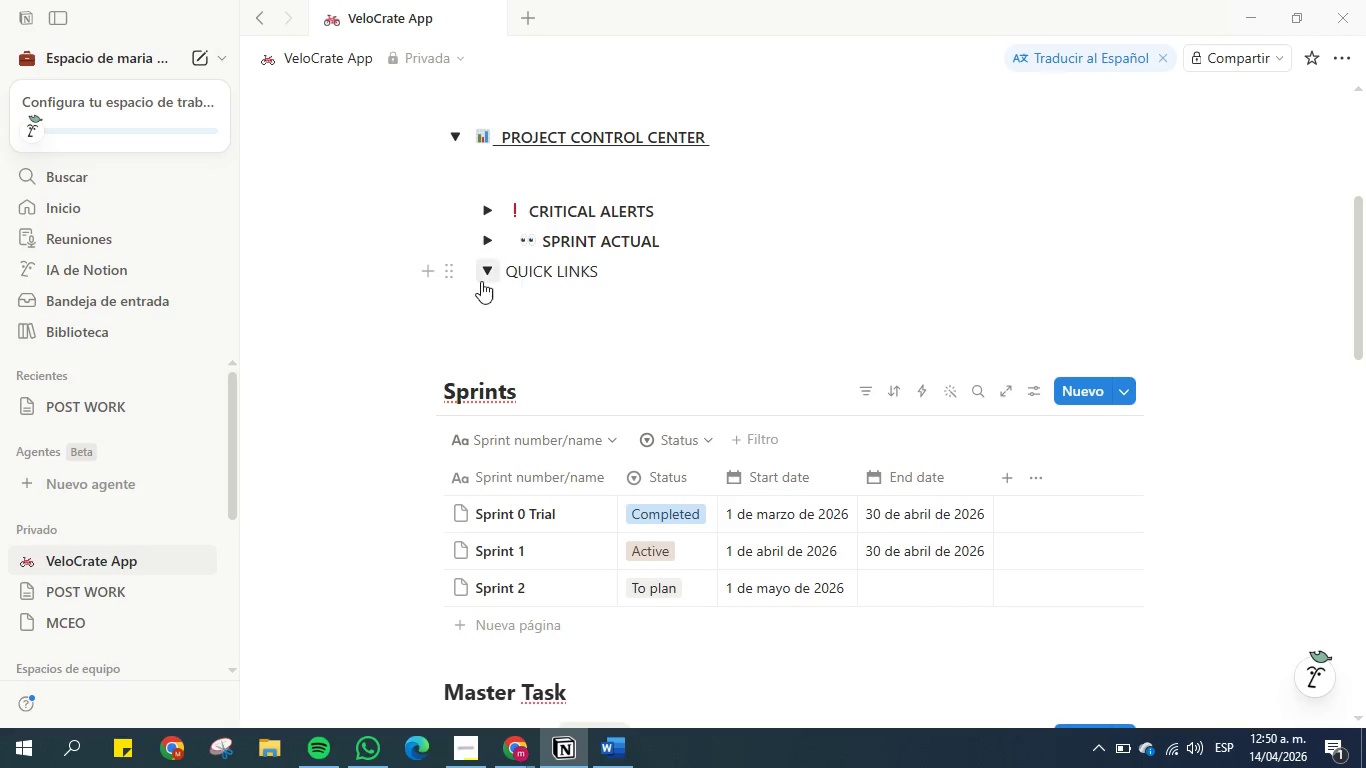 
left_click([487, 272])
 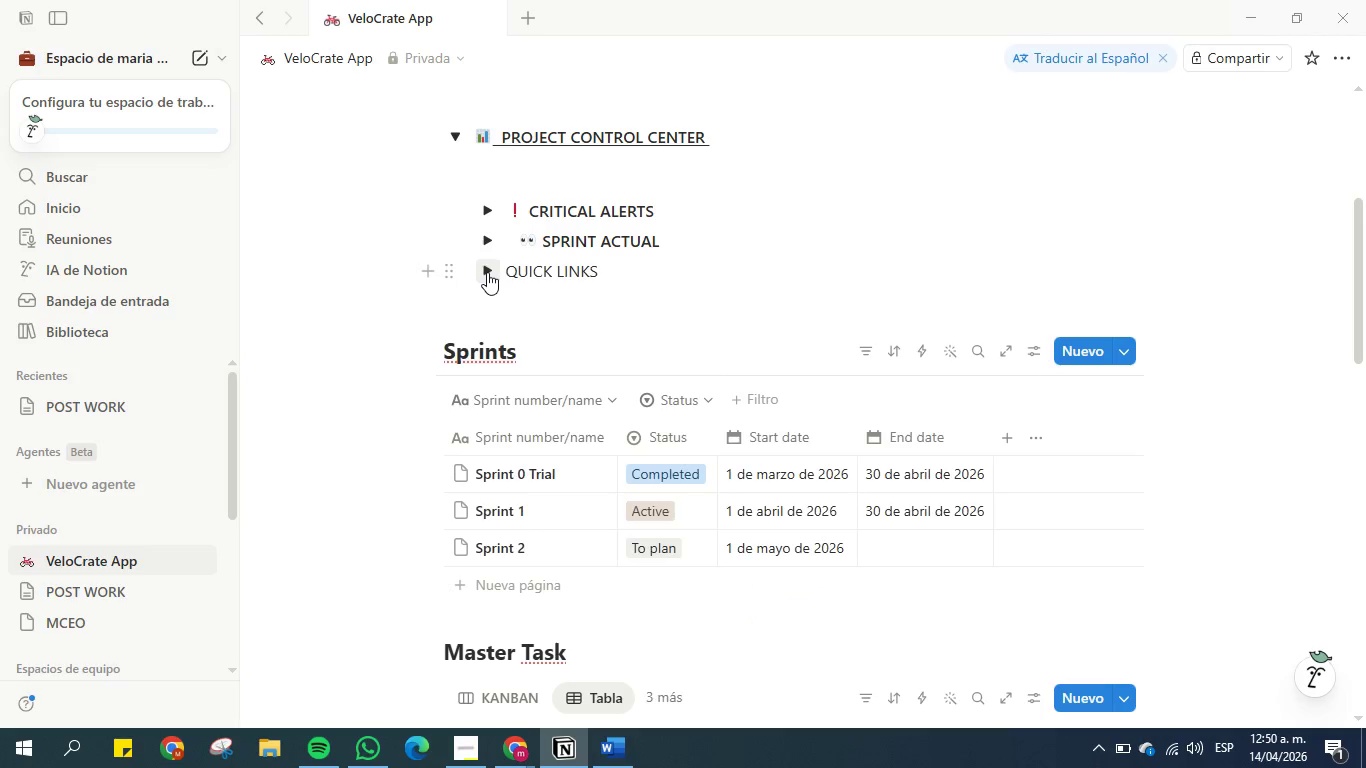 
left_click([487, 272])
 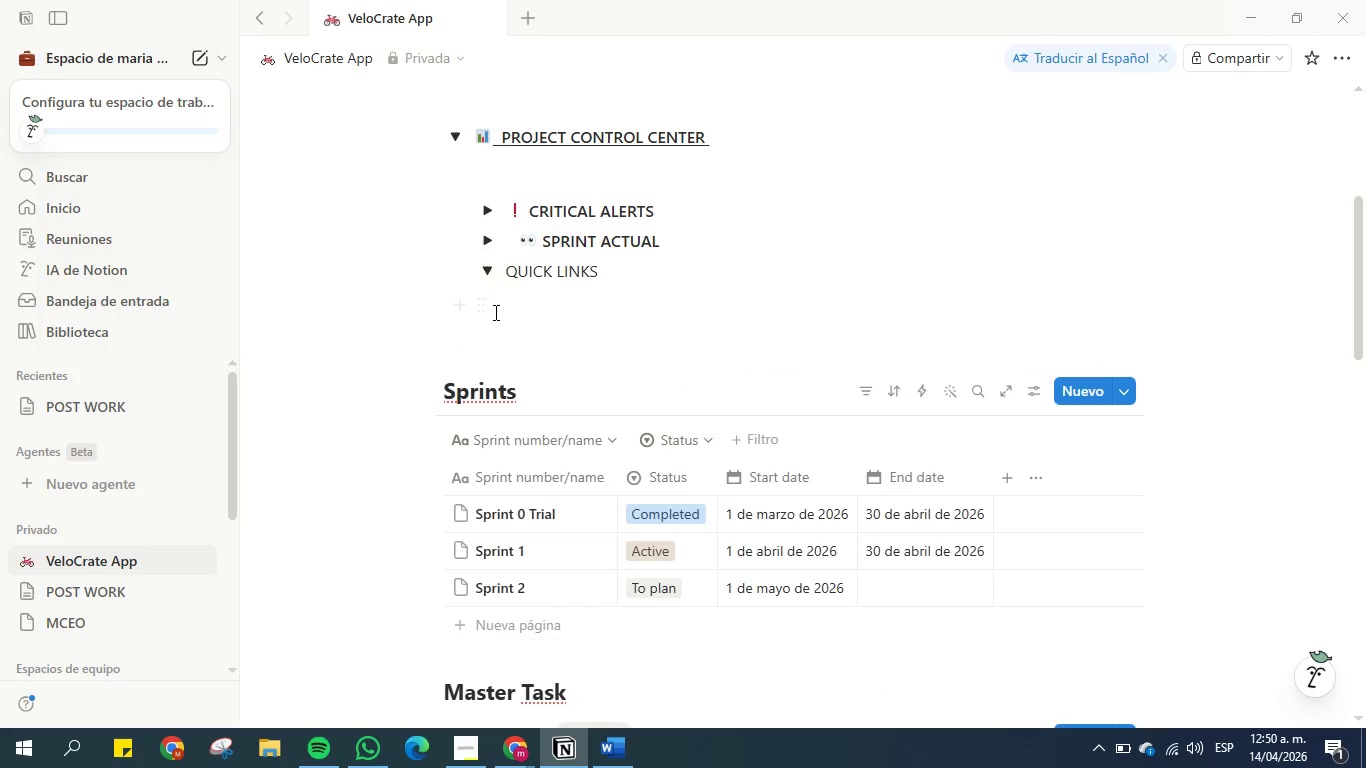 
left_click([494, 312])
 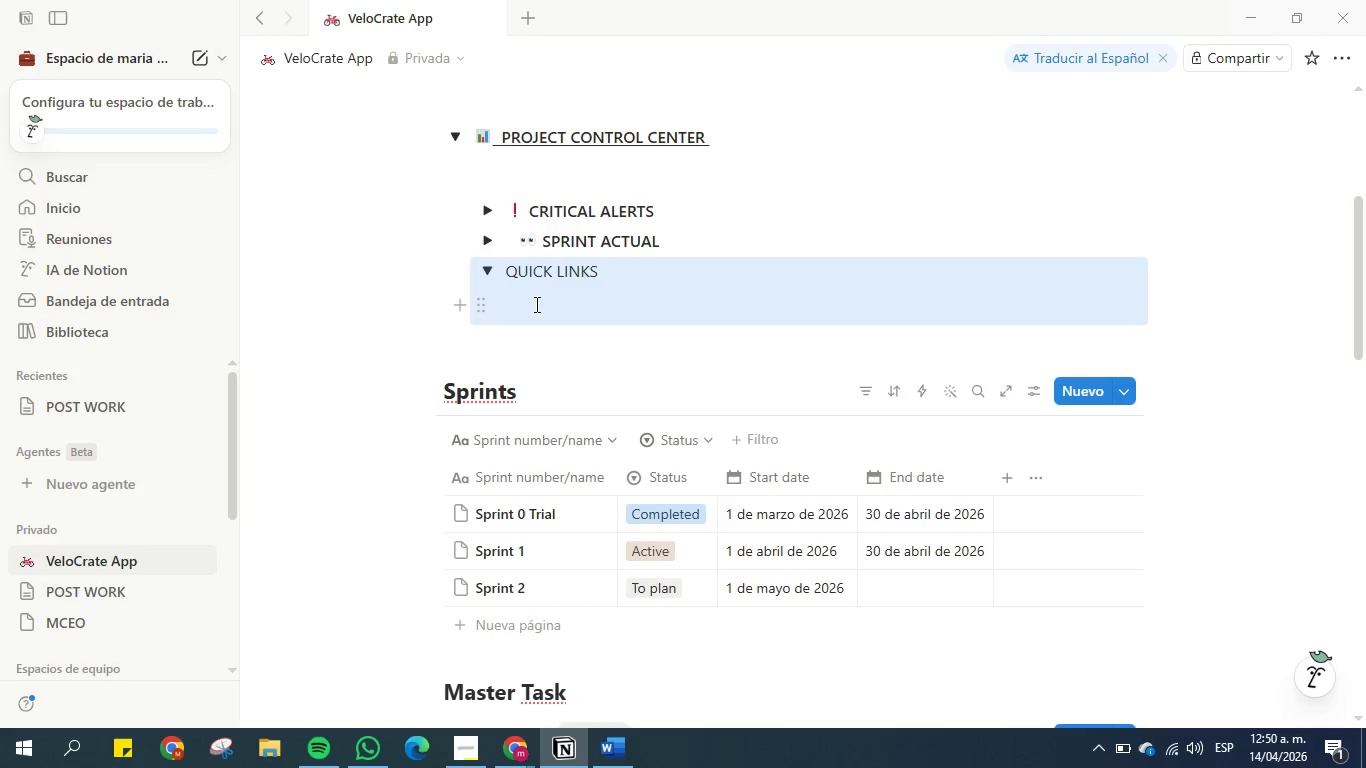 
left_click([542, 302])
 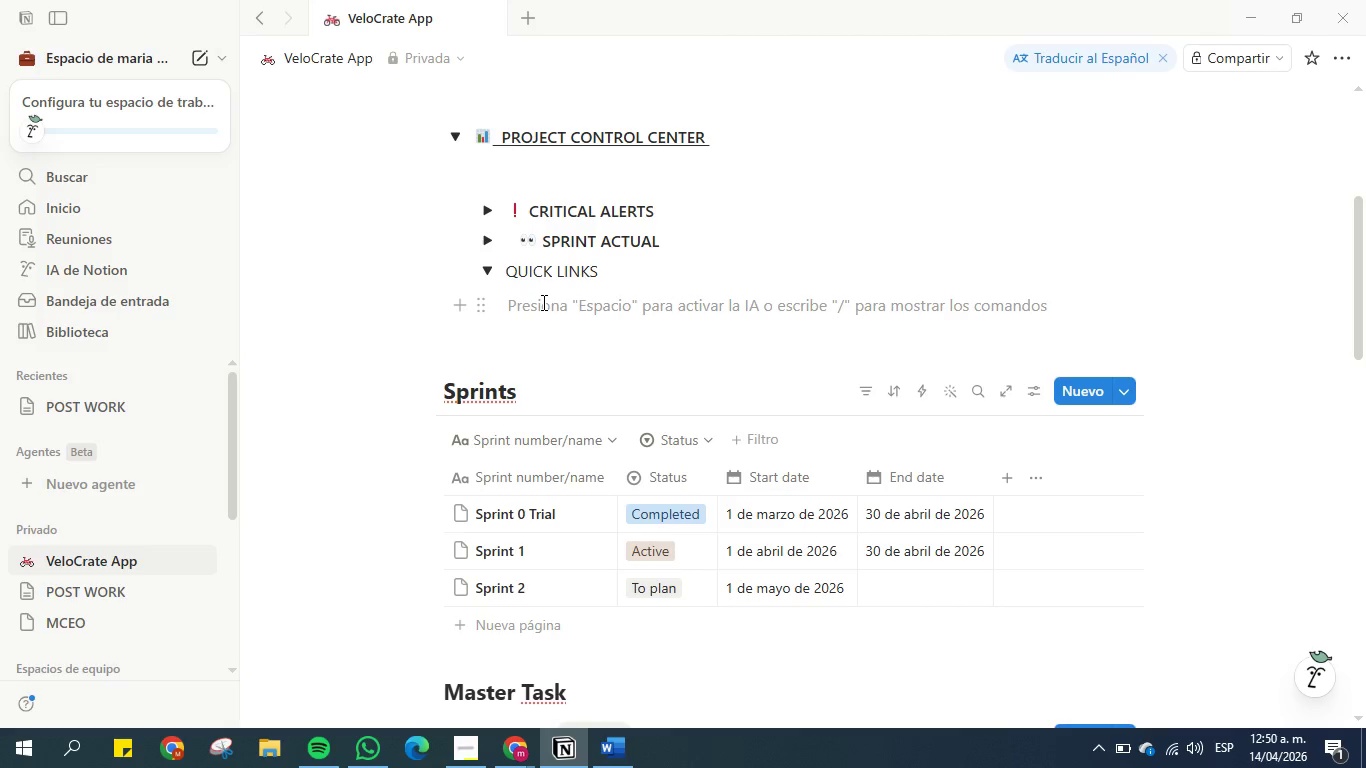 
scroll: coordinate [647, 284], scroll_direction: up, amount: 2.0
 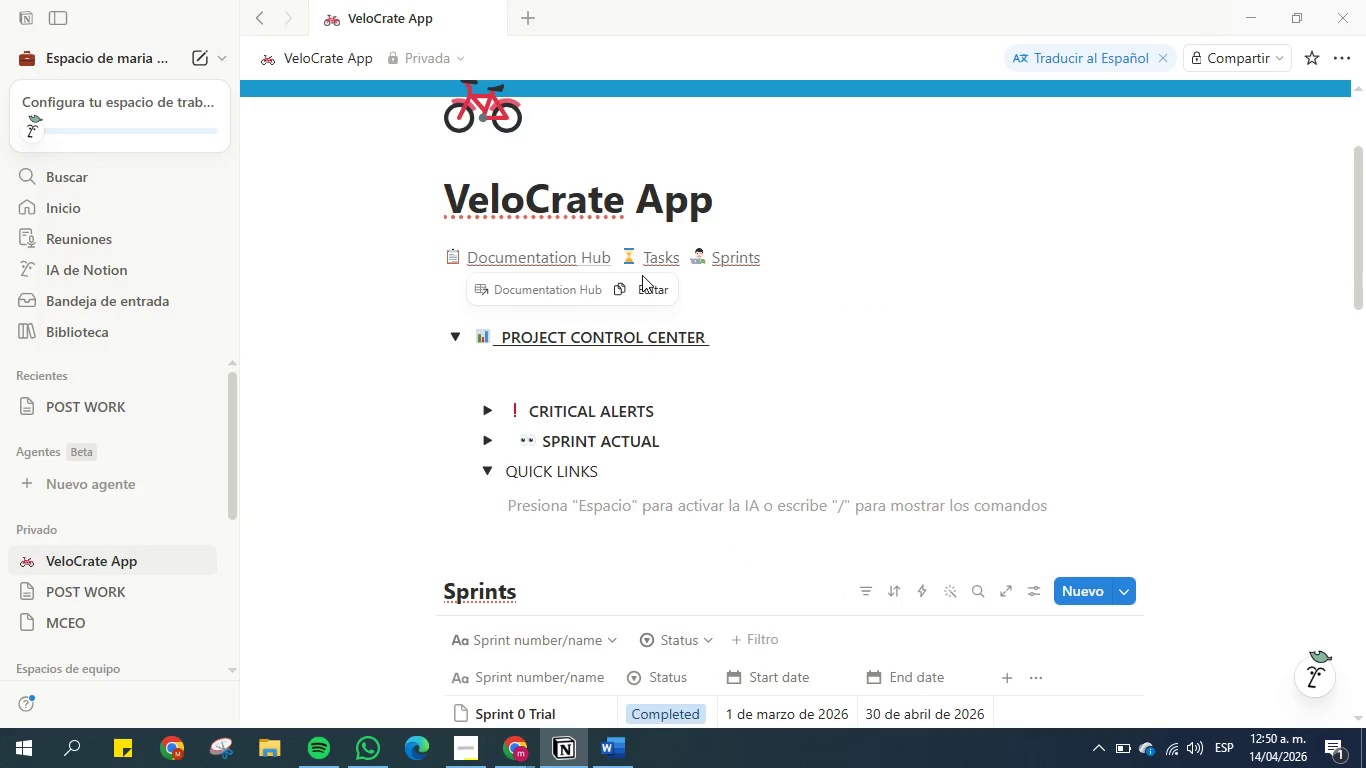 
left_click([611, 254])
 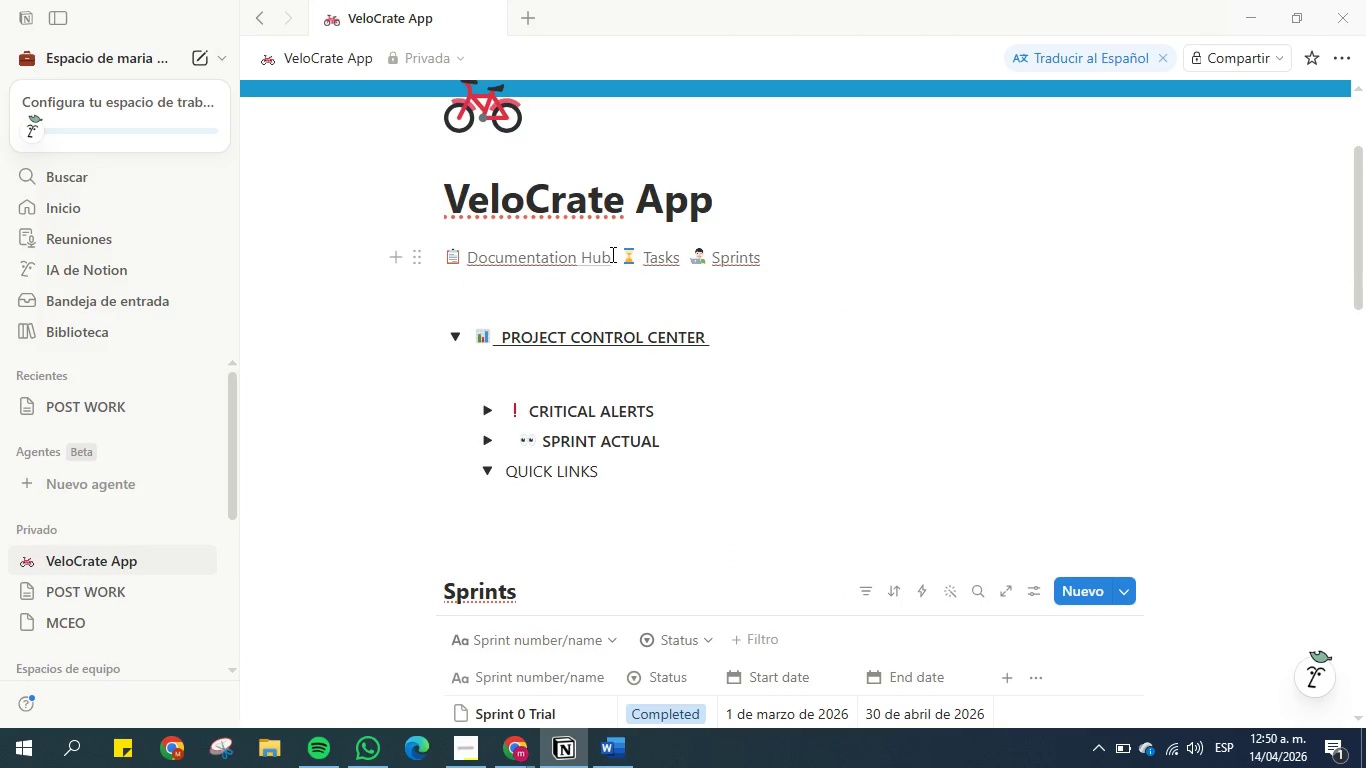 
key(Backspace)
 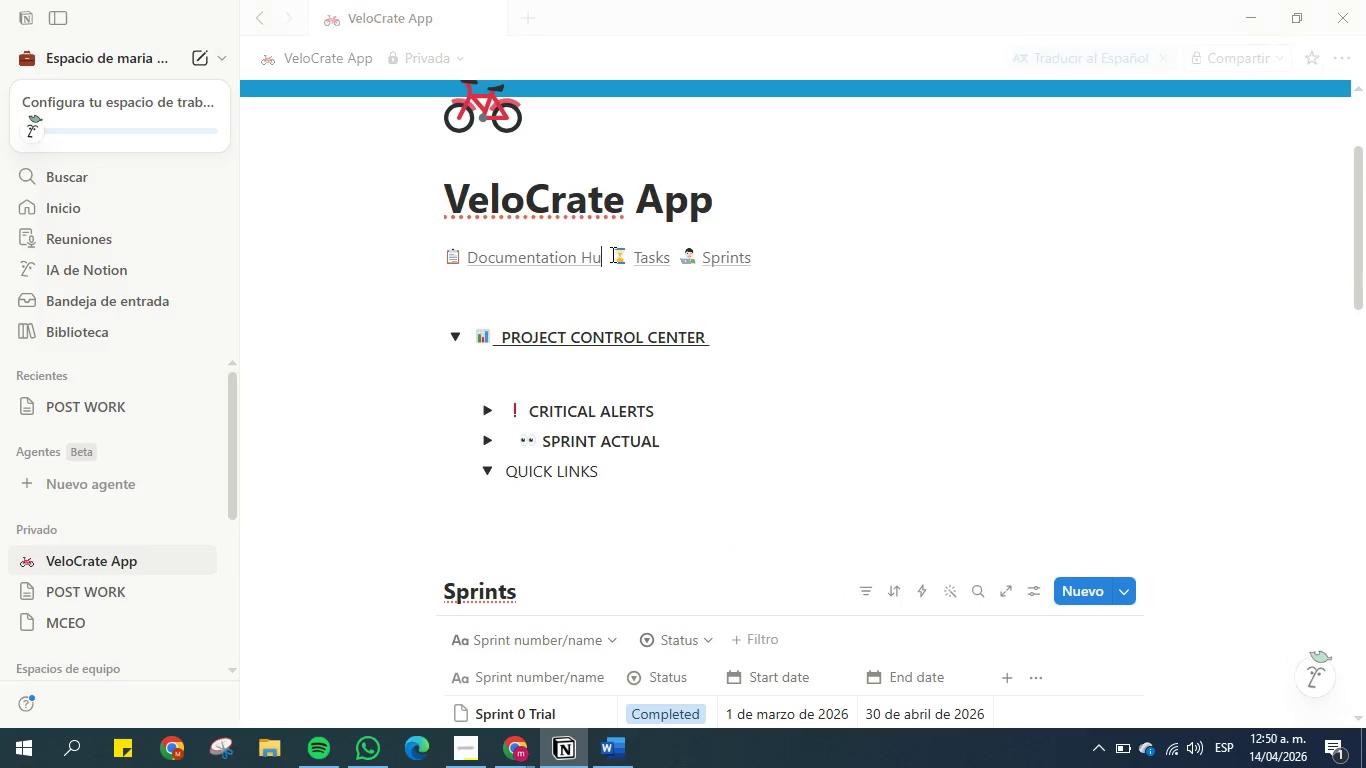 
key(Backspace)
 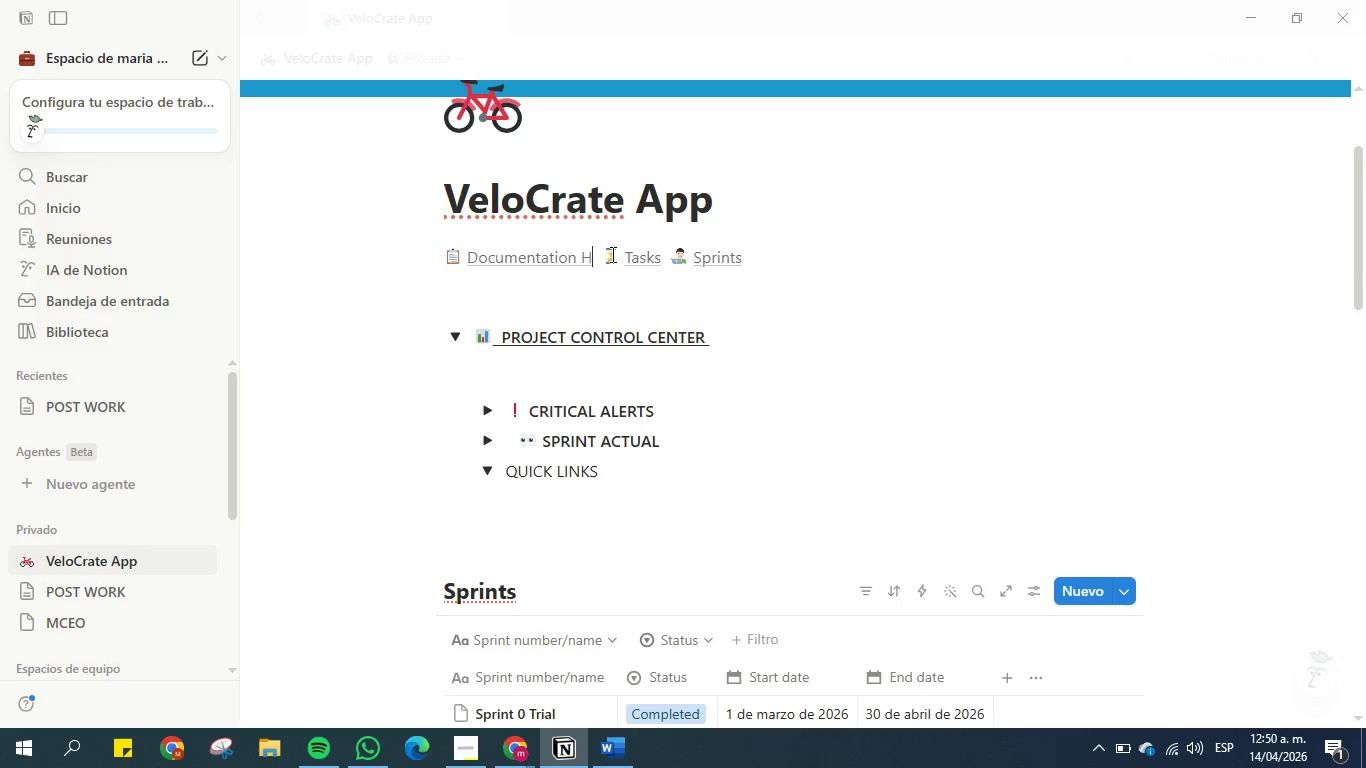 
key(Backspace)
 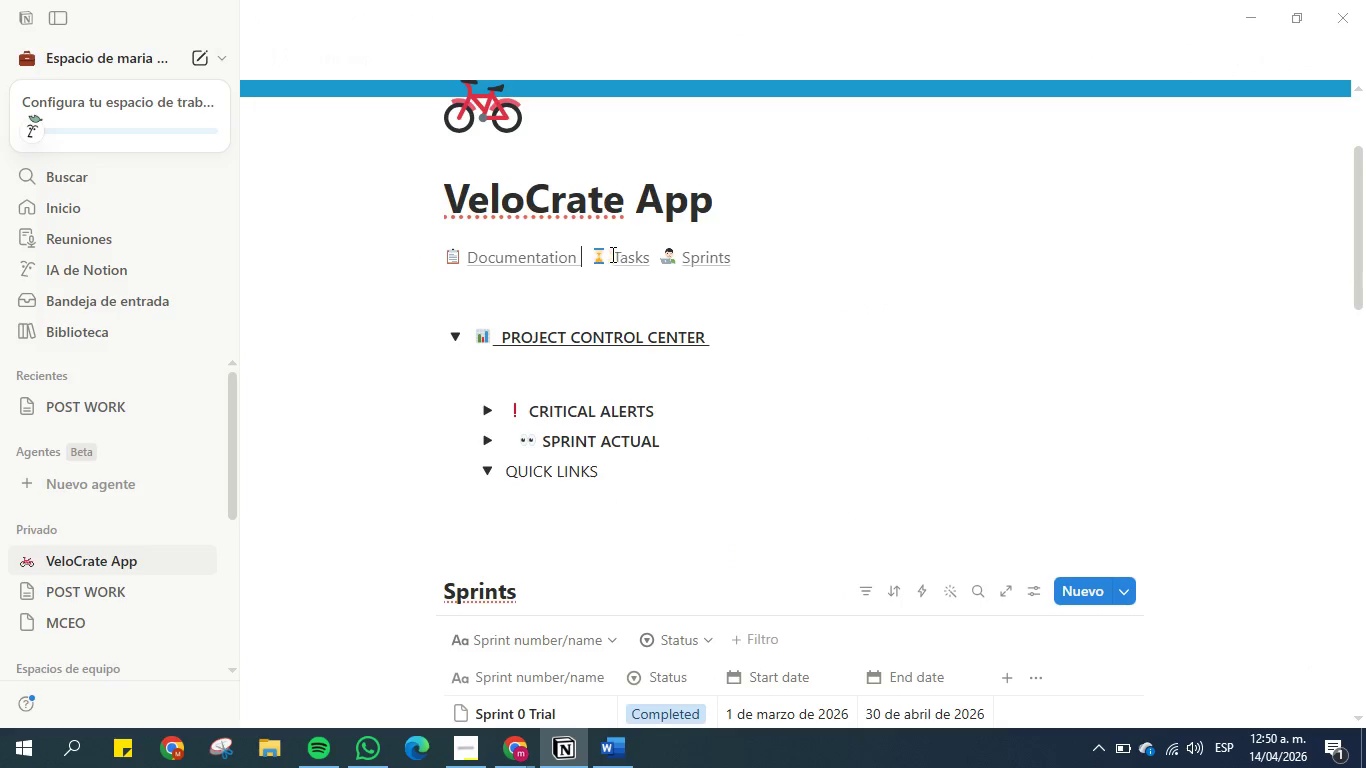 
key(Backspace)
 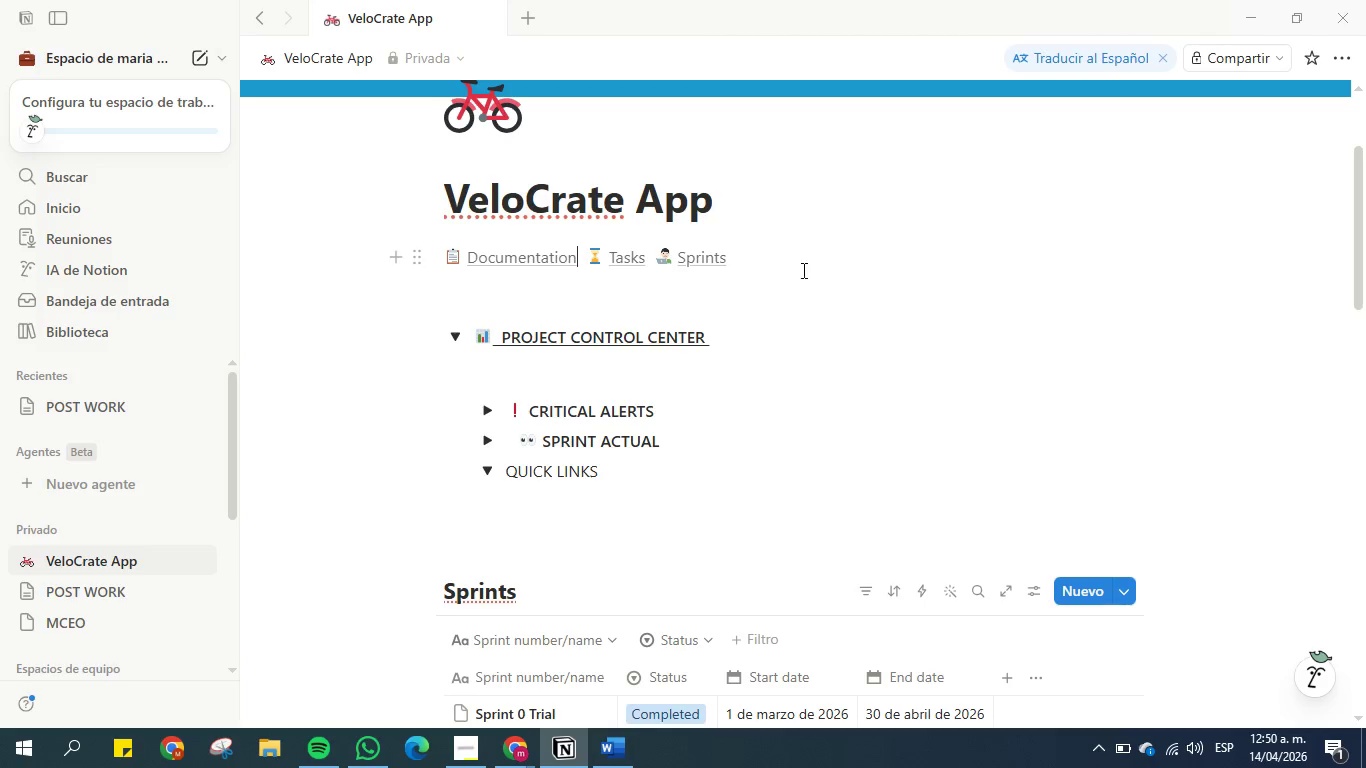 
key(ArrowRight)
 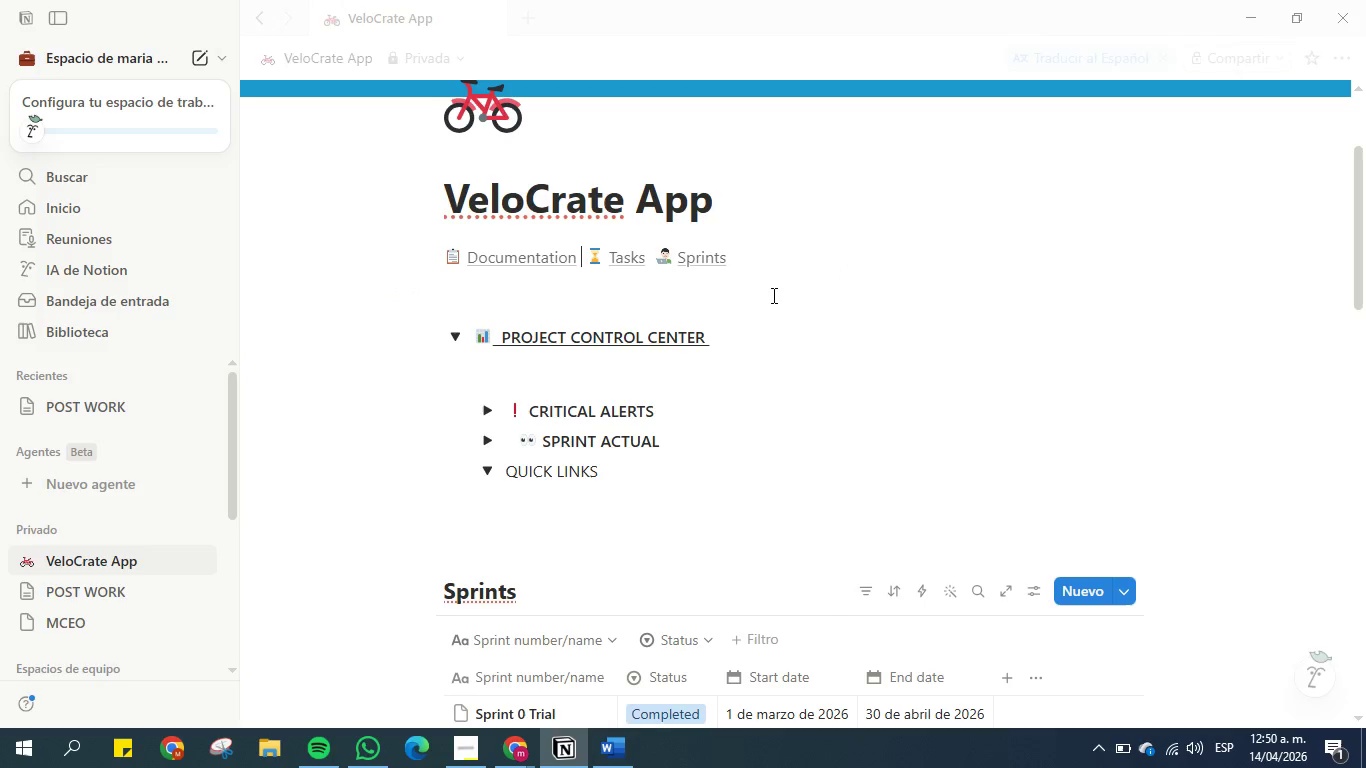 
key(Backspace)
 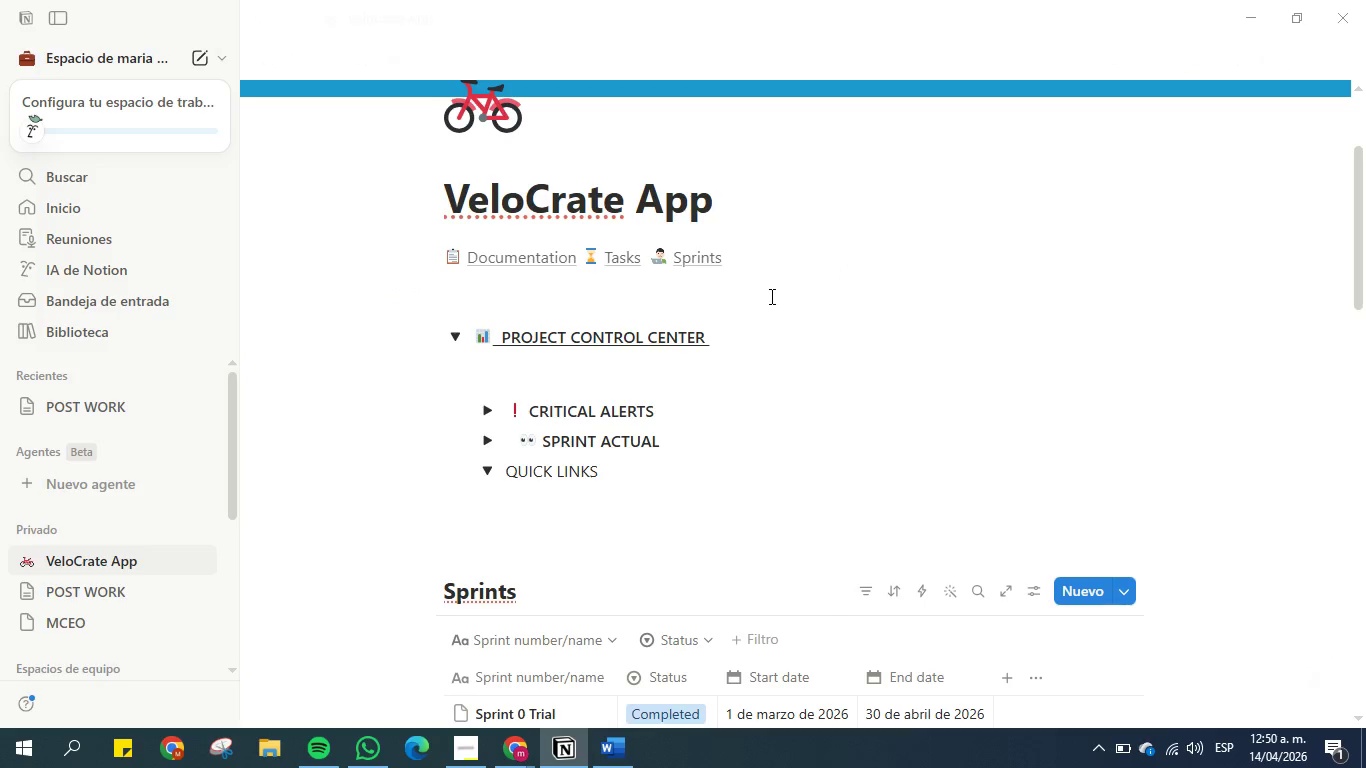 
left_click([770, 296])
 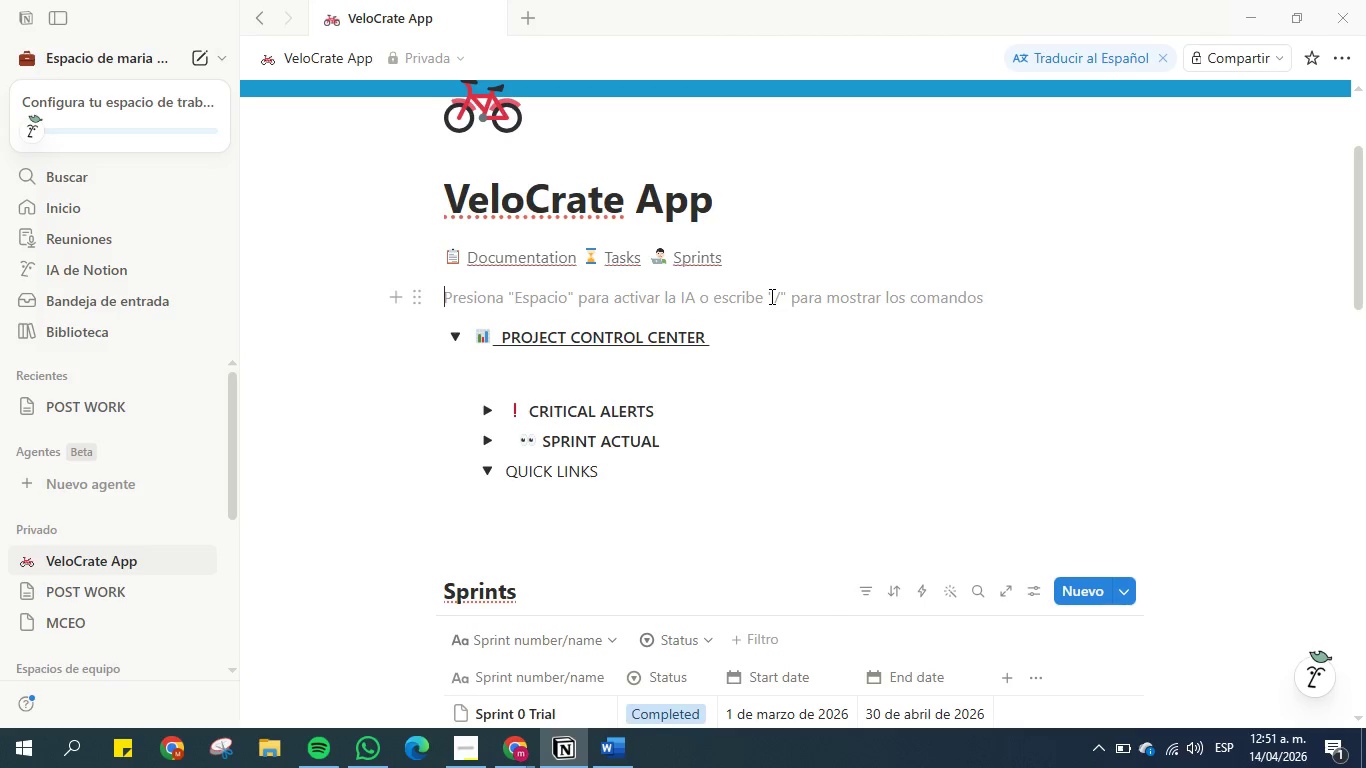 
wait(18.02)
 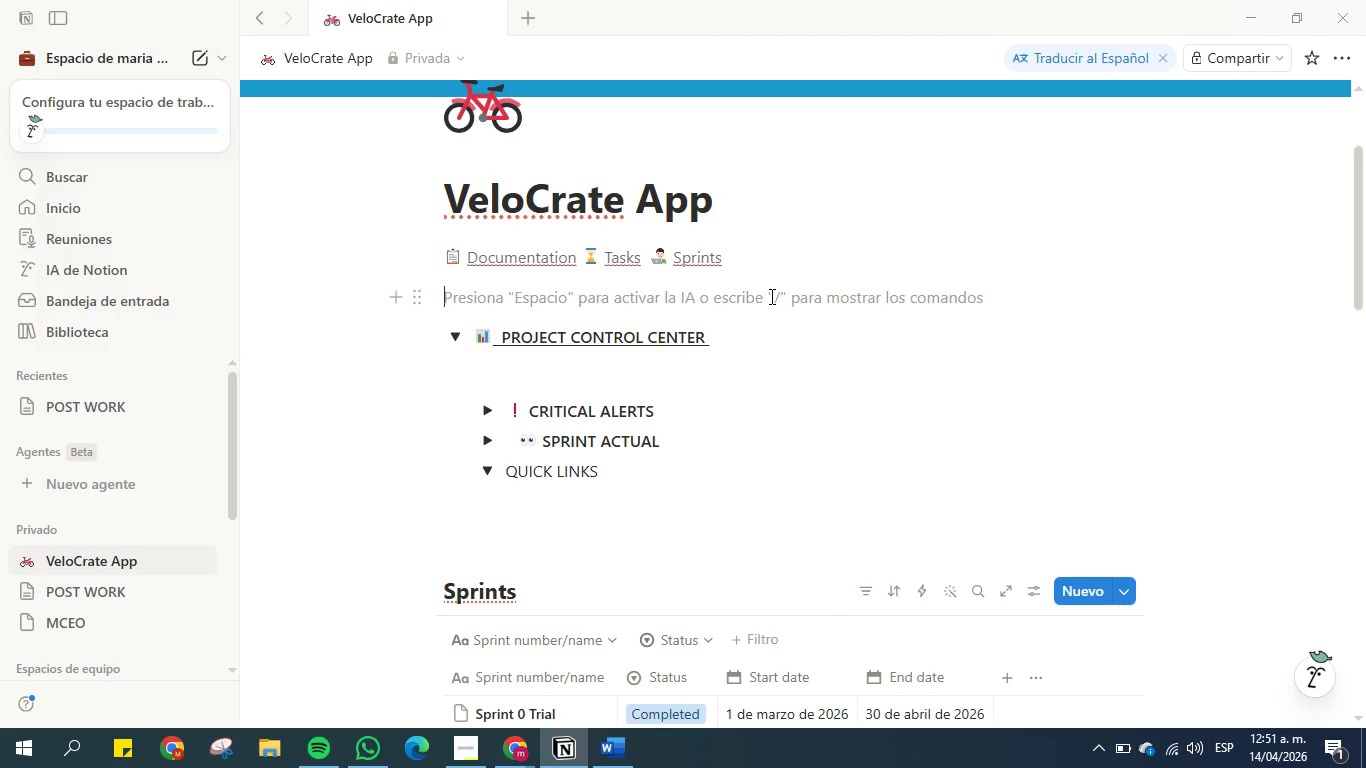 
left_click_drag(start_coordinate=[645, 253], to_coordinate=[607, 256])
 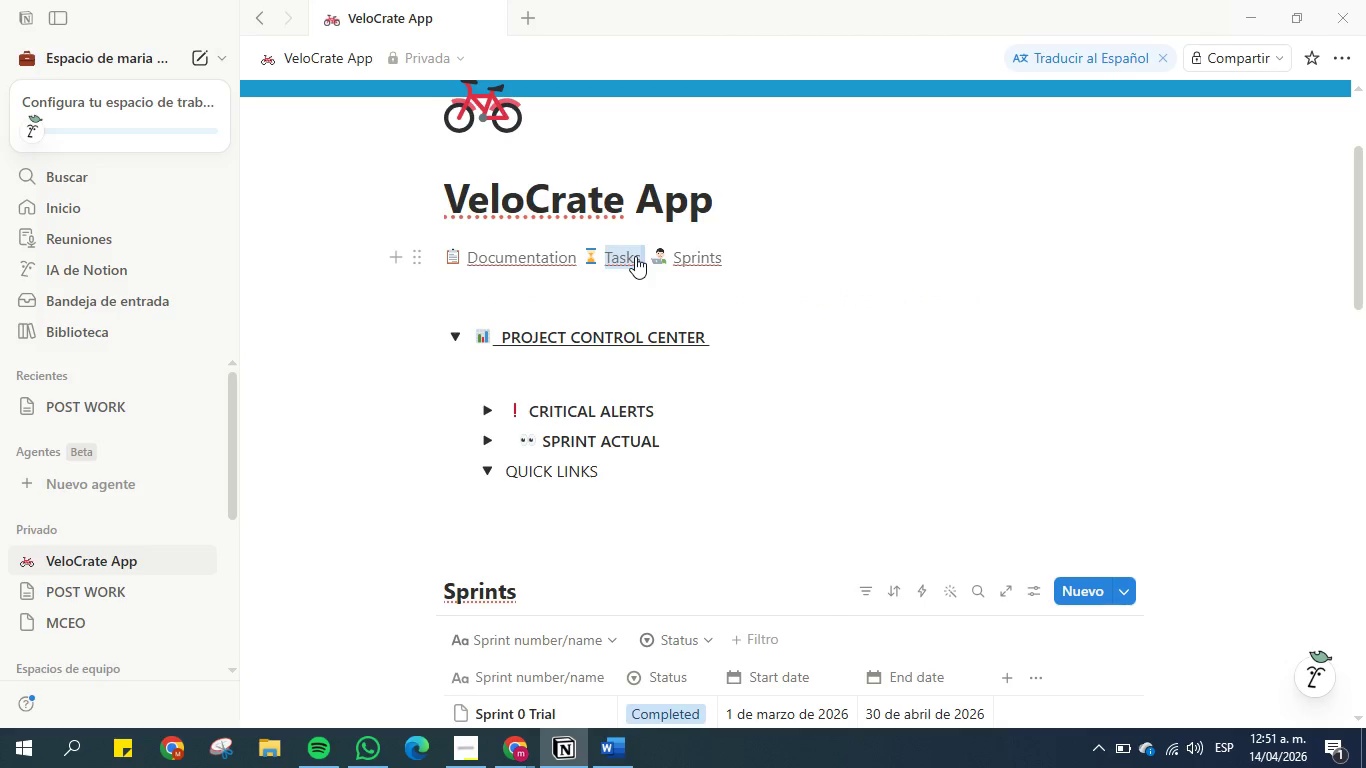 
left_click([642, 253])
 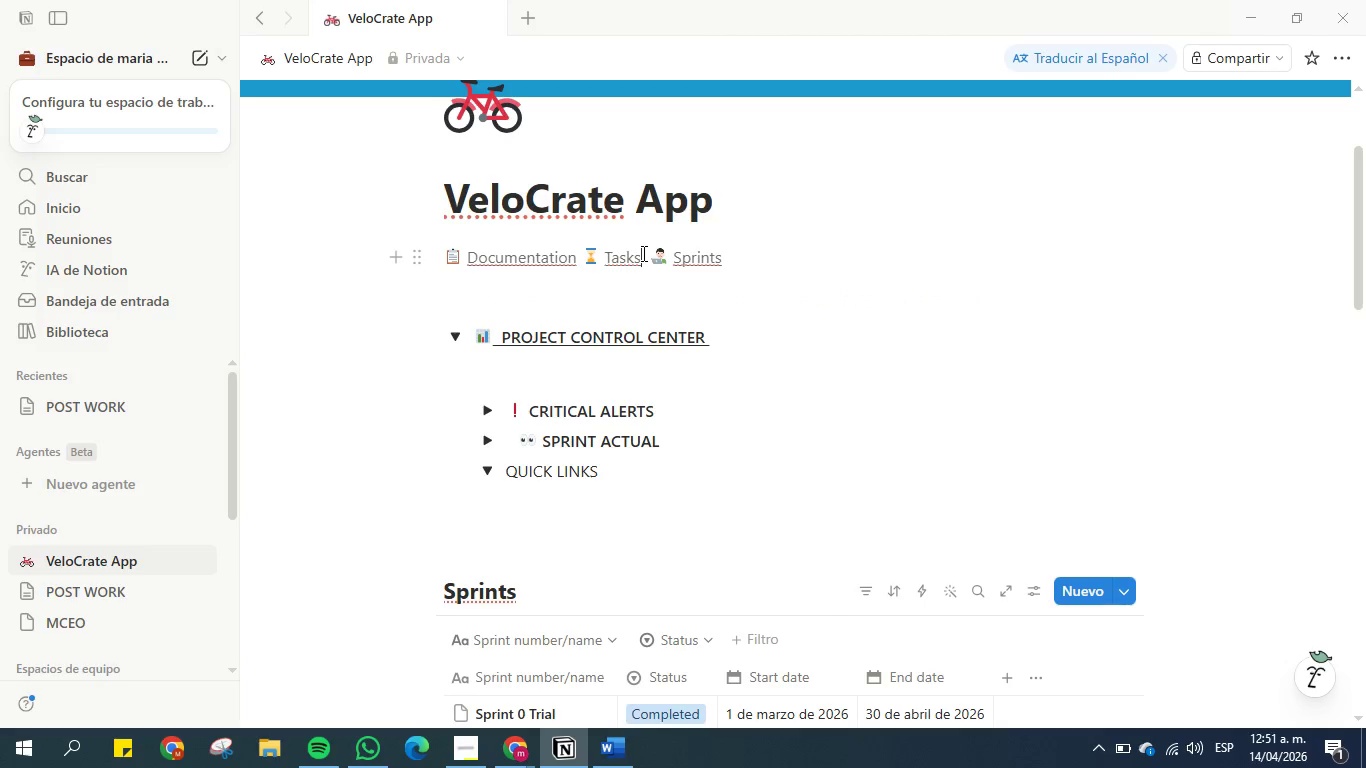 
key(Backspace)
key(Backspace)
key(Backspace)
key(Backspace)
type(Dashboard)
 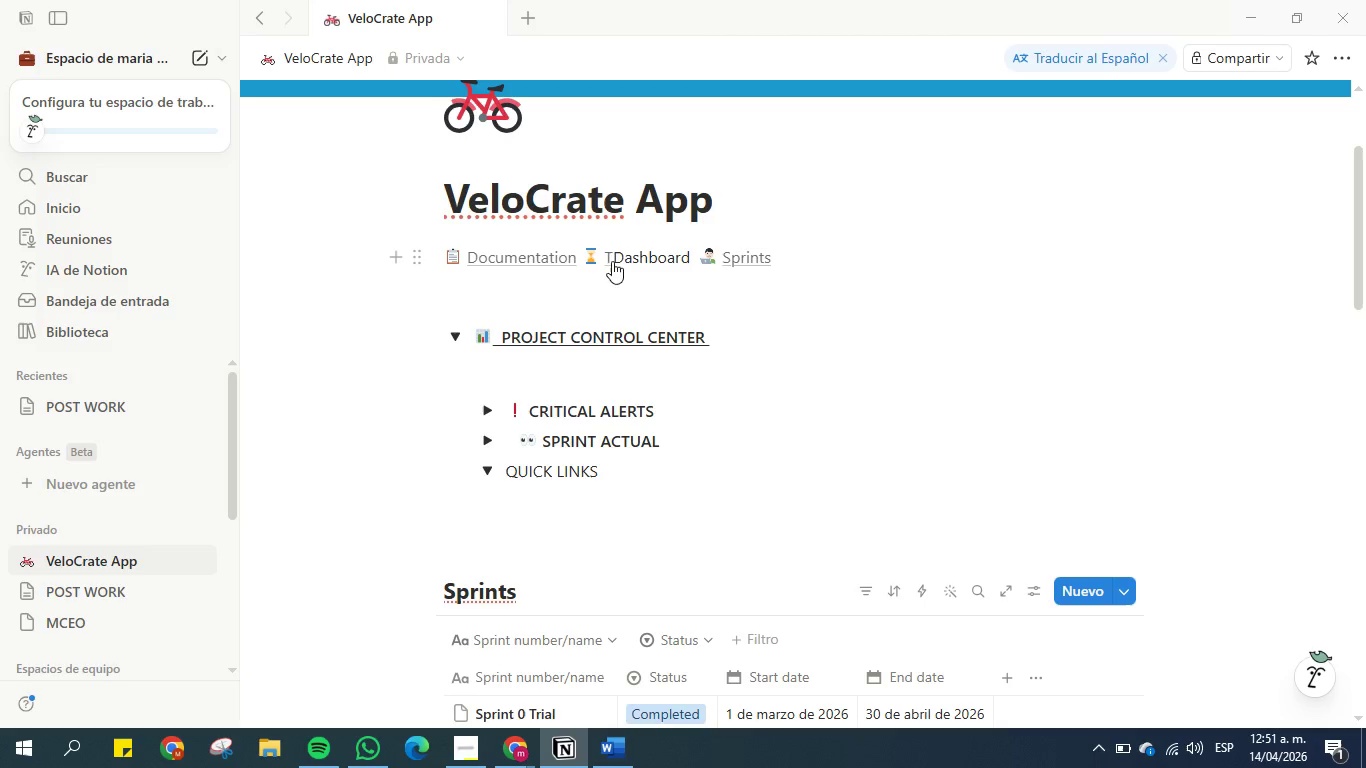 
left_click([613, 255])
 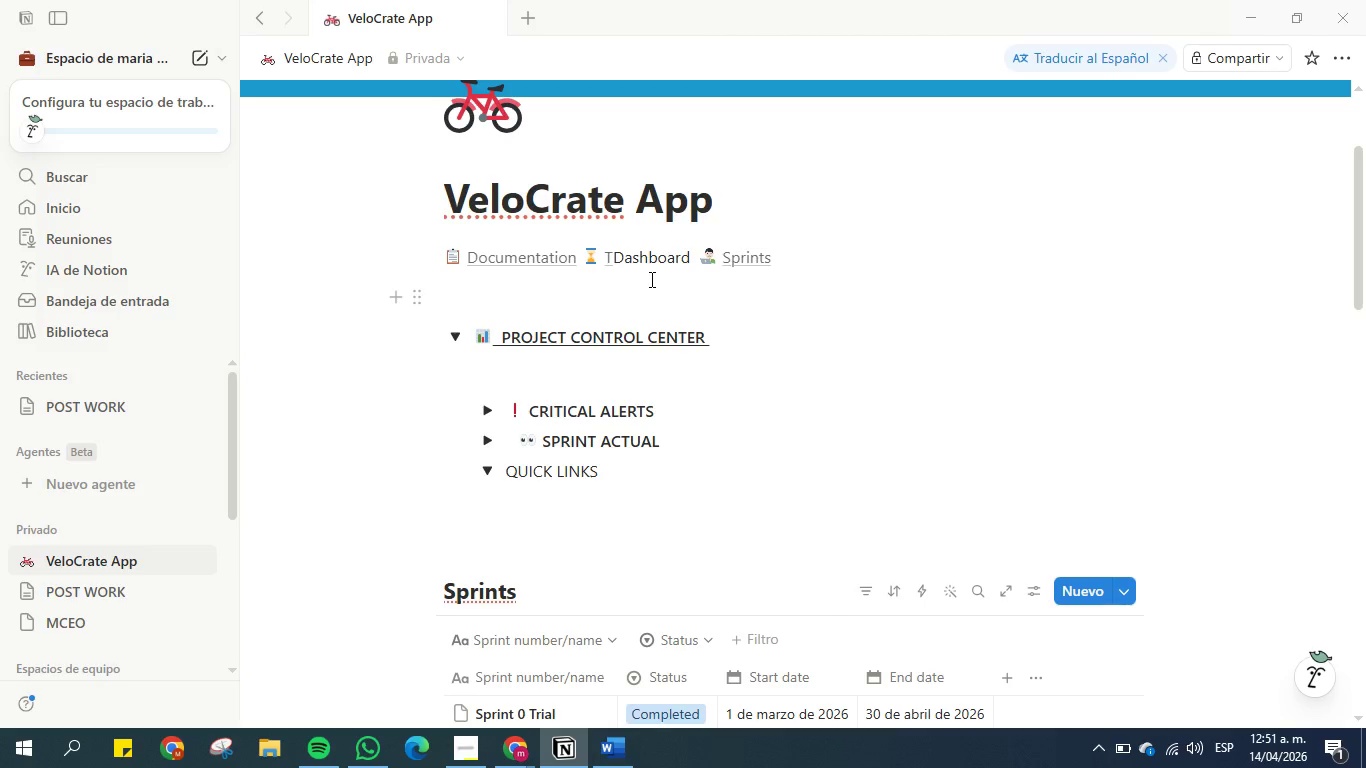 
key(CapsLock)
 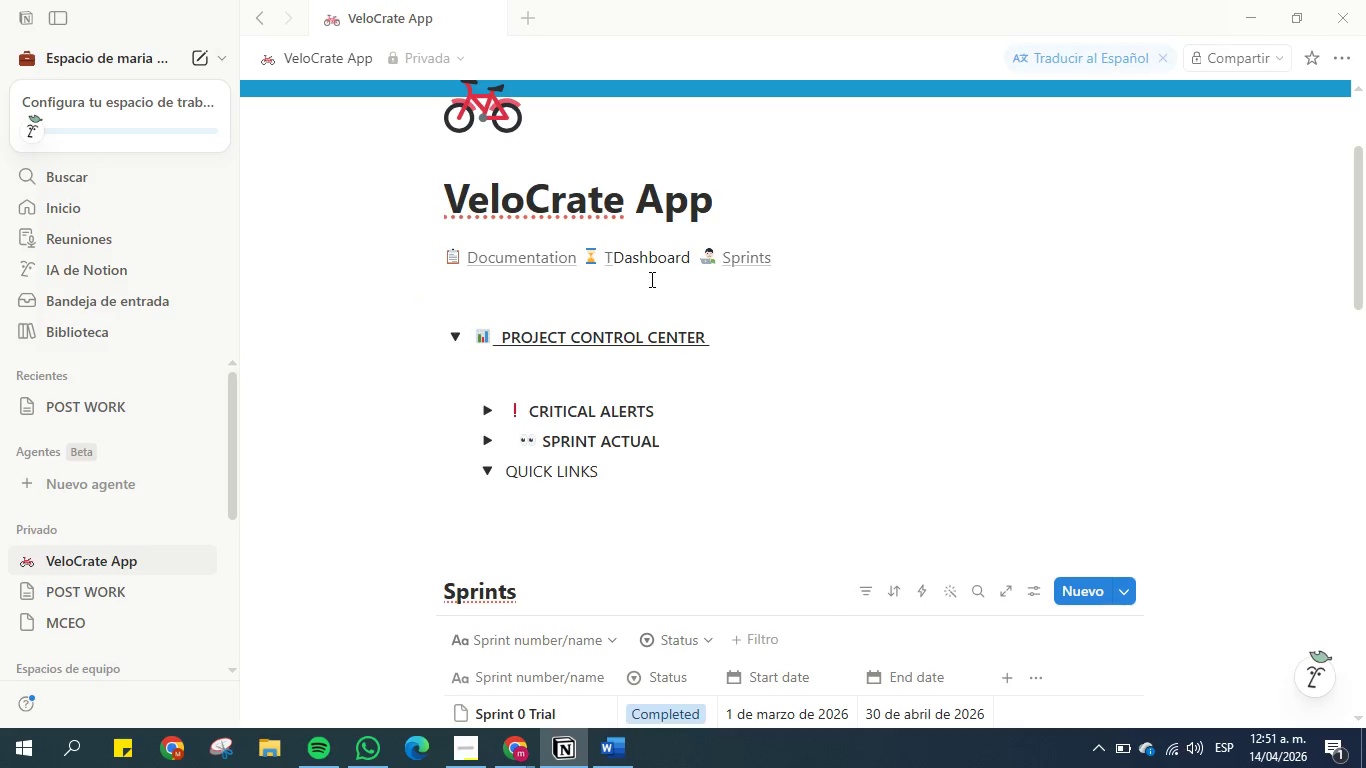 
key(D)
 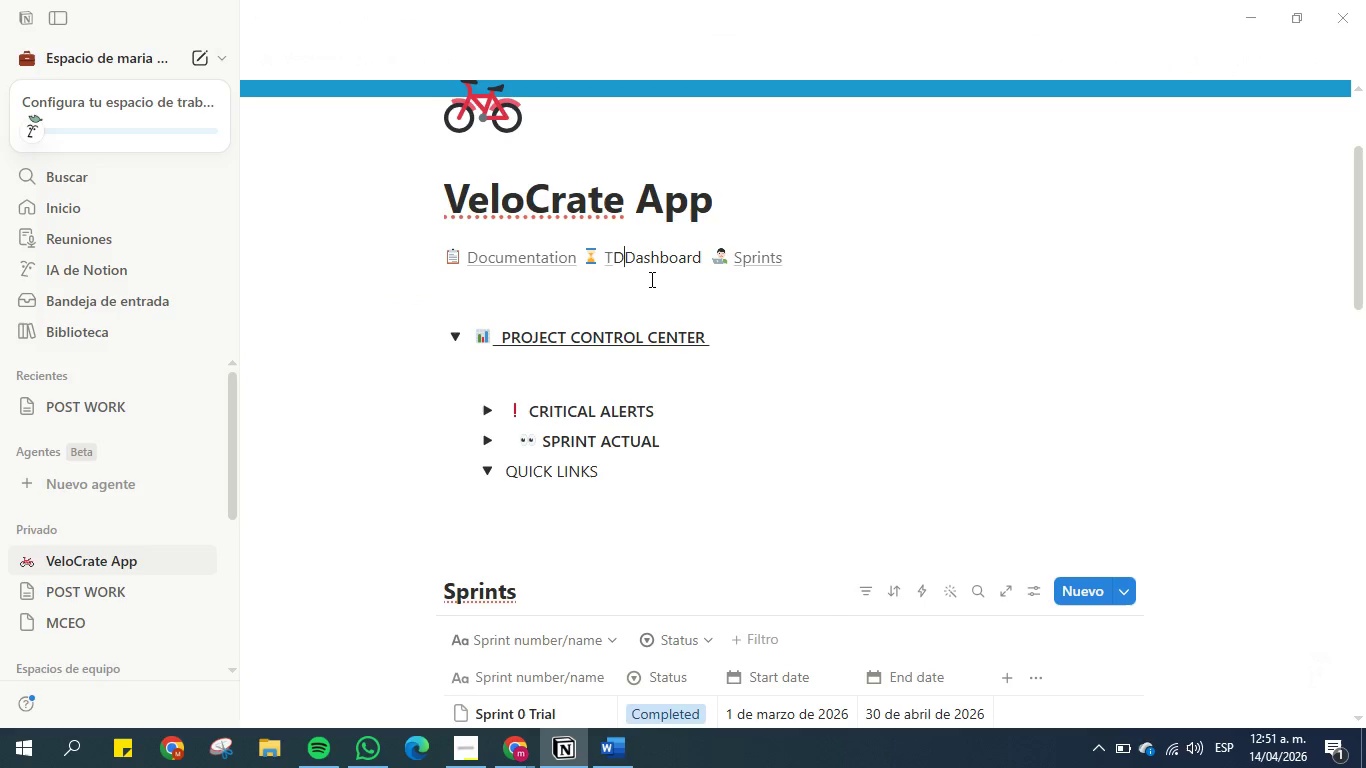 
key(Backspace)
 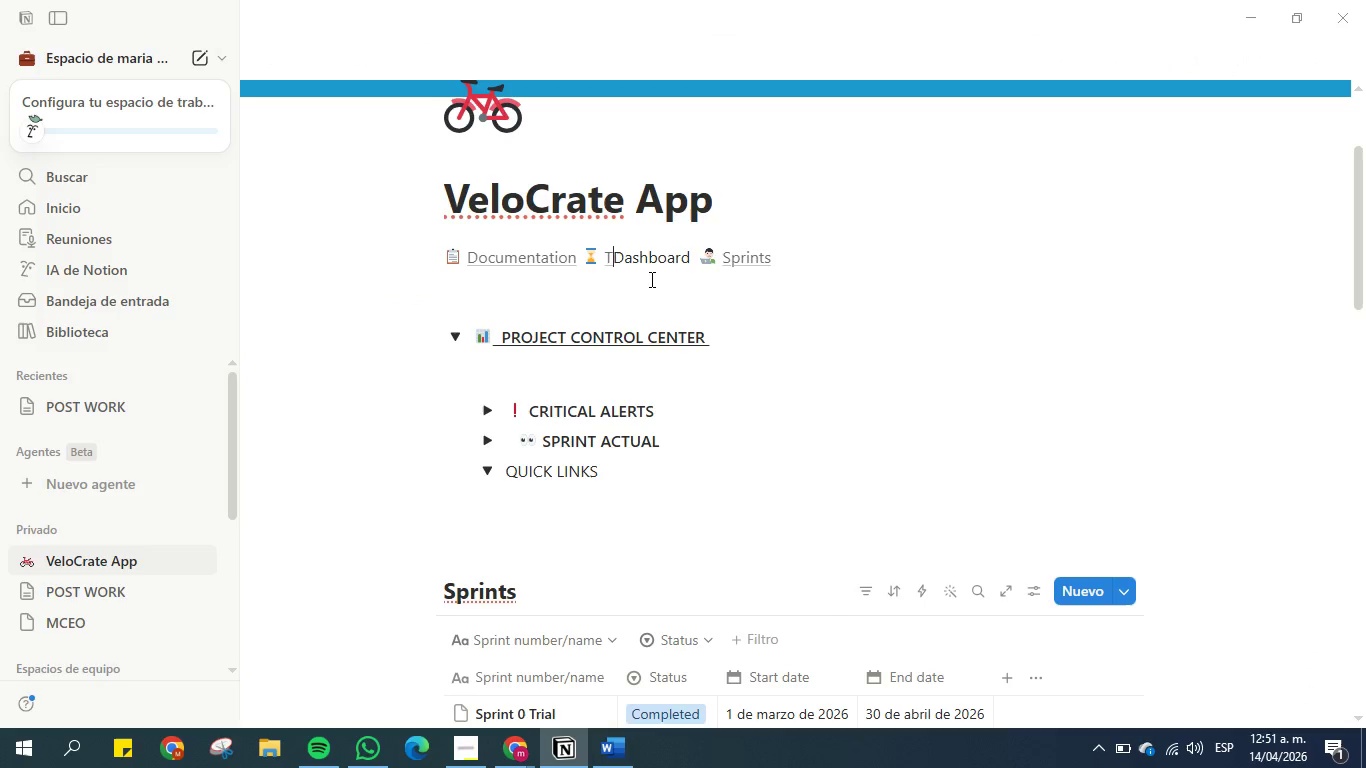 
key(Backspace)
 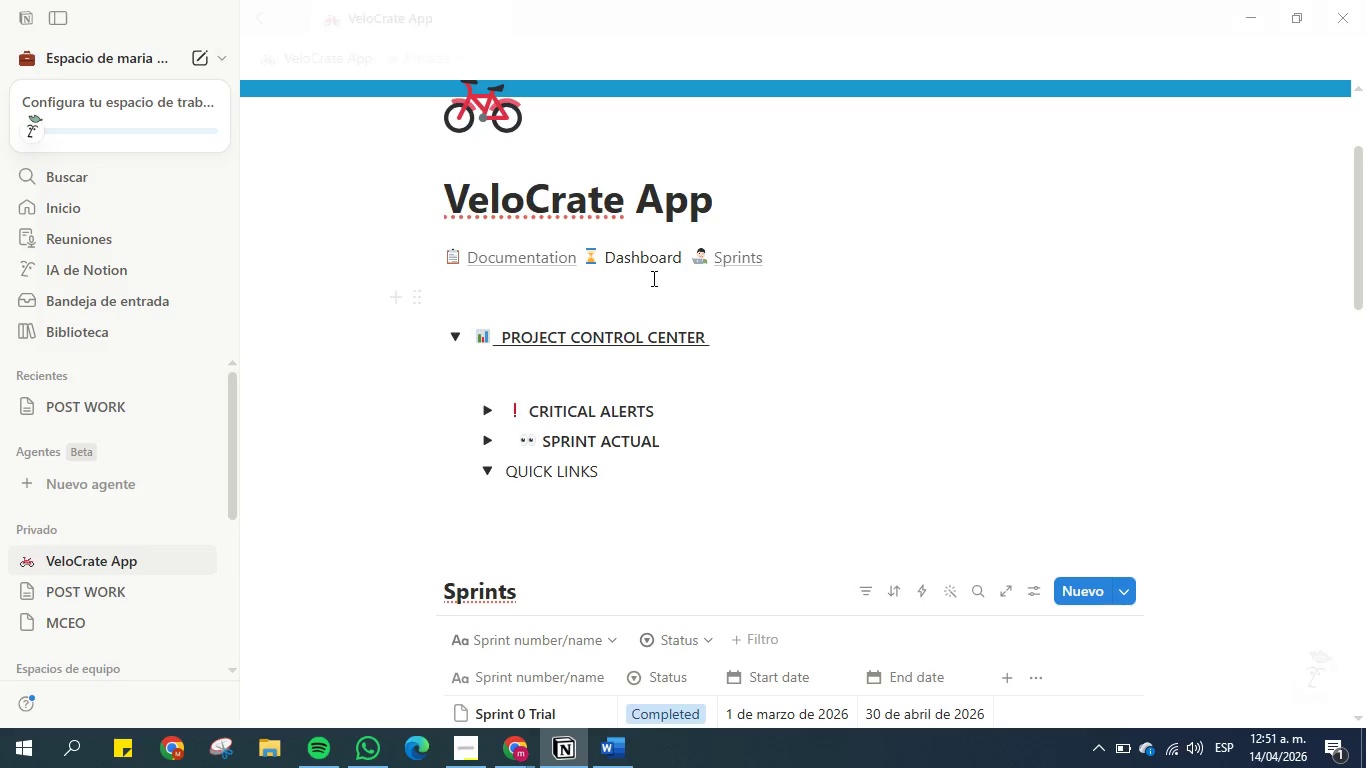 
left_click([688, 258])
 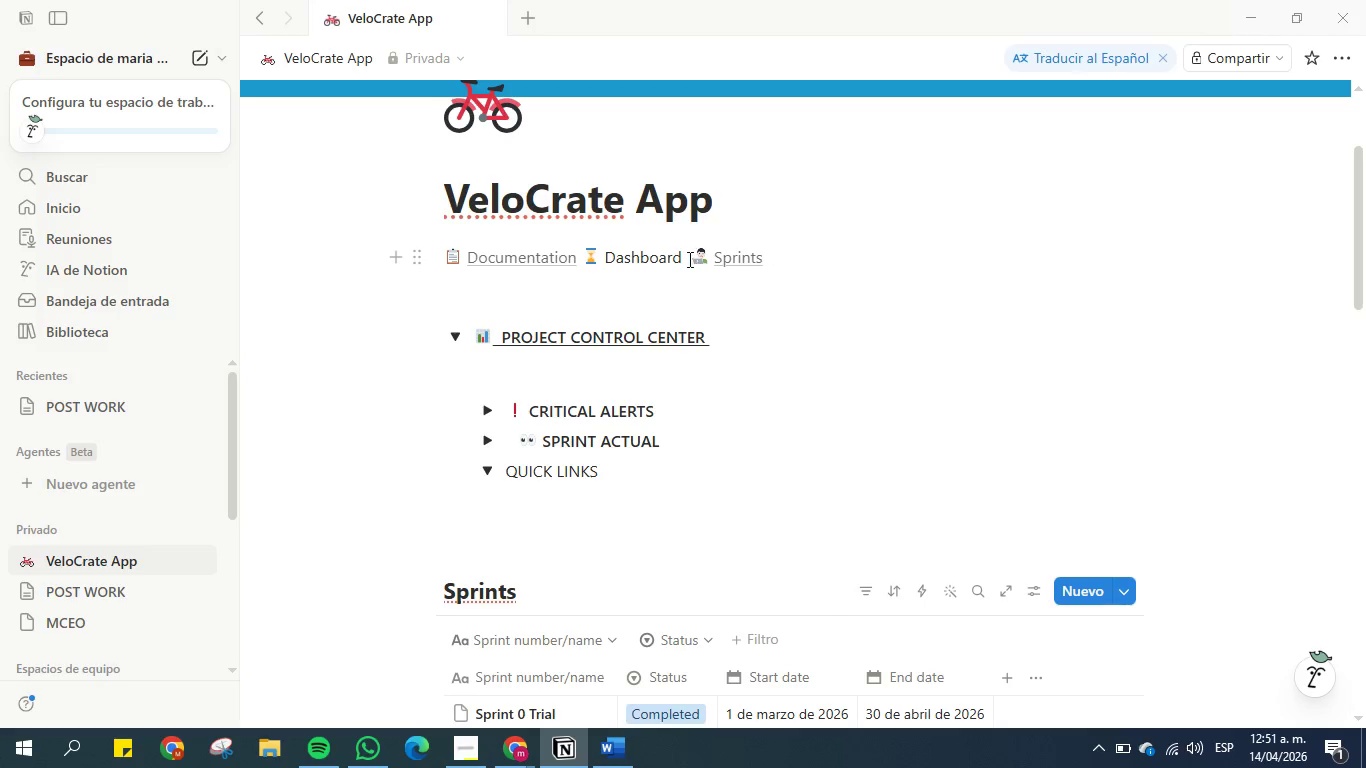 
scroll: coordinate [640, 326], scroll_direction: down, amount: 7.0
 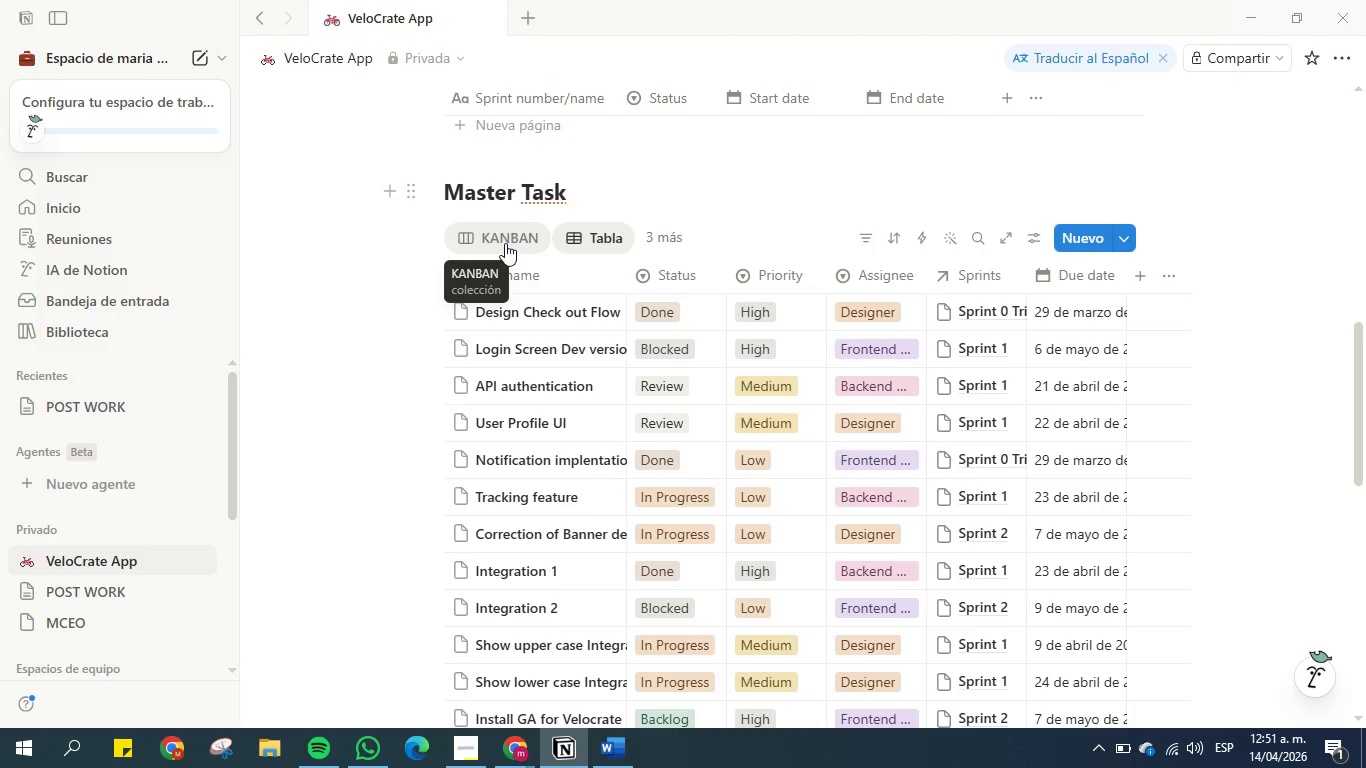 
left_click([505, 243])
 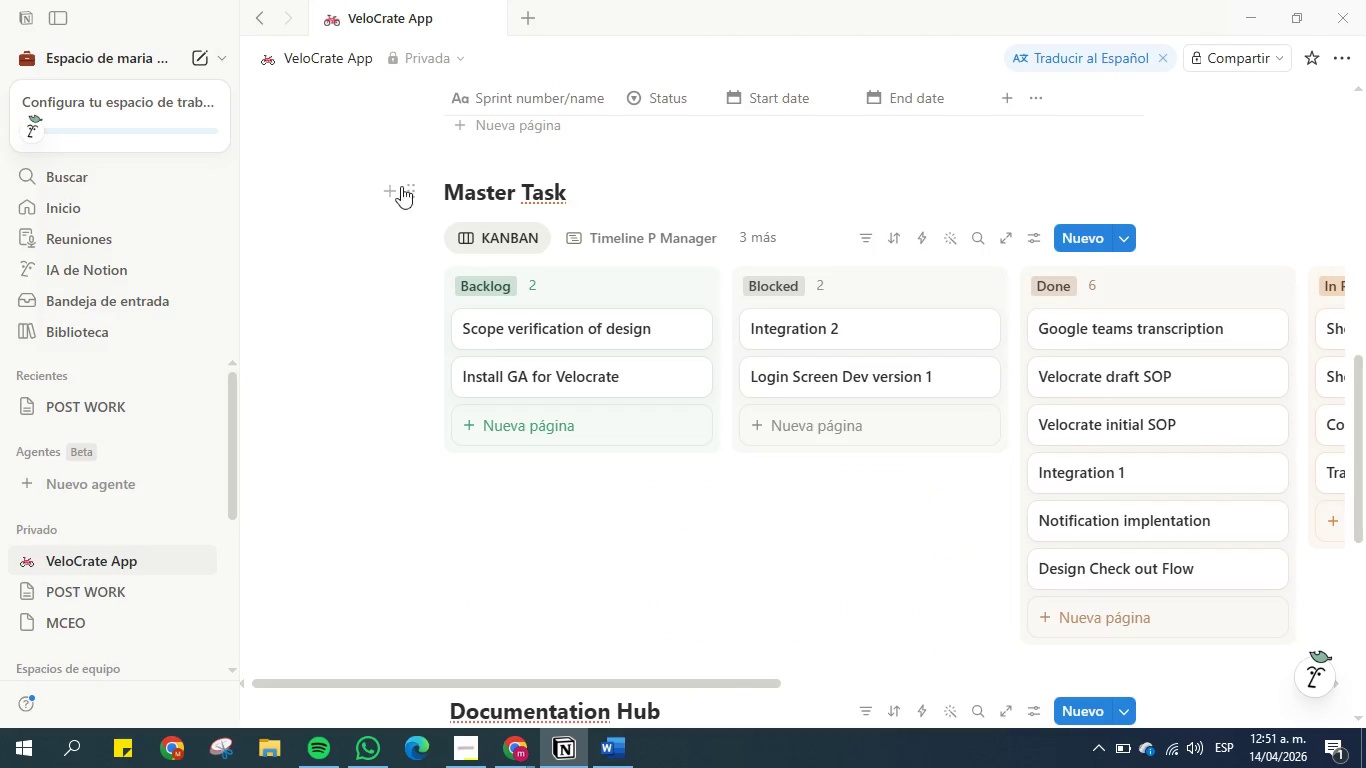 
left_click([417, 194])
 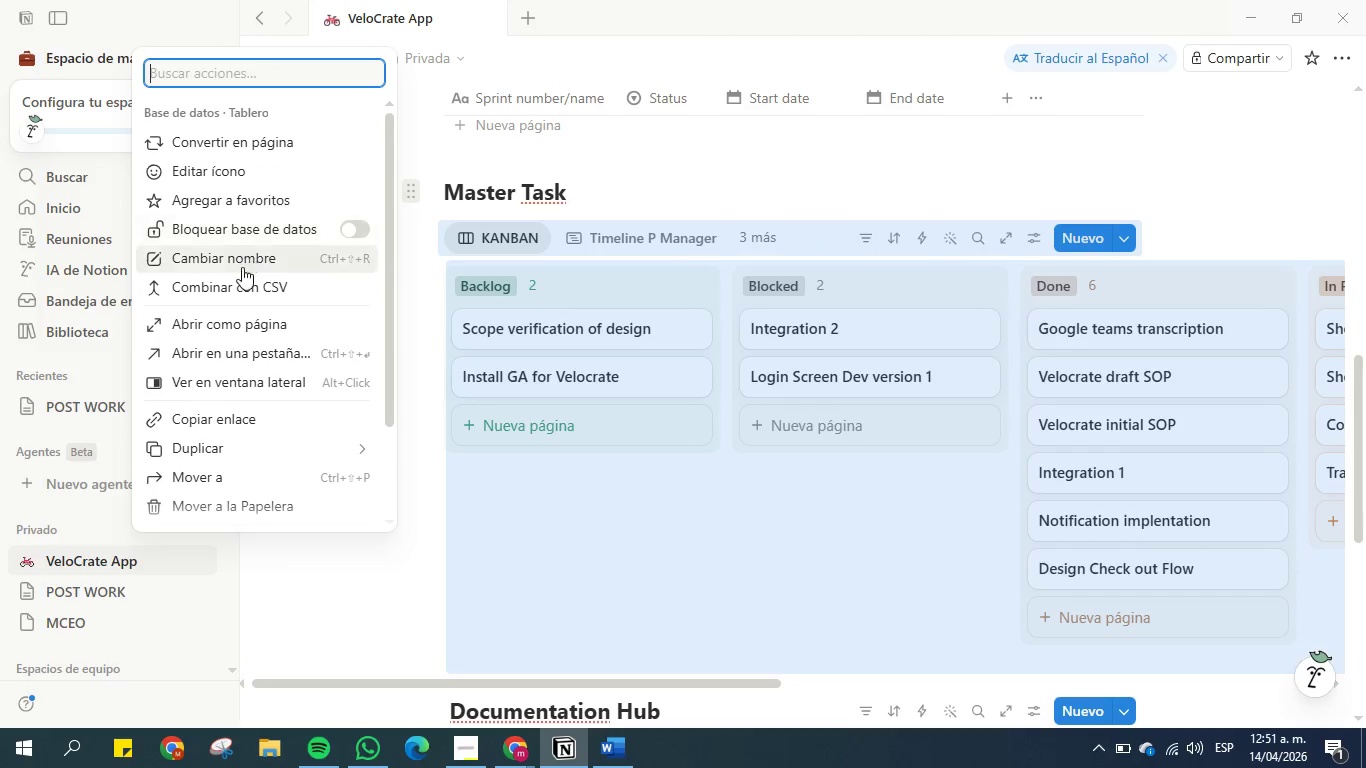 
left_click([228, 425])
 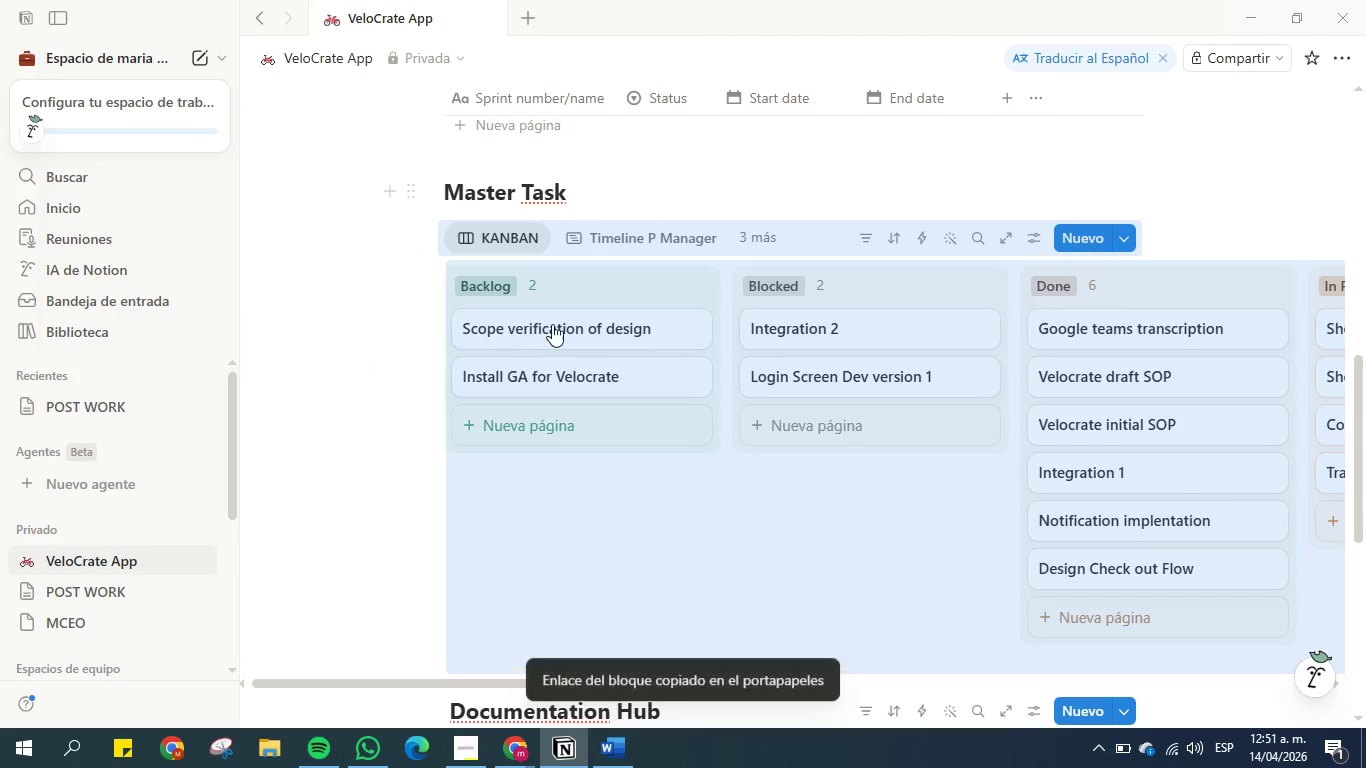 
scroll: coordinate [618, 307], scroll_direction: up, amount: 14.0
 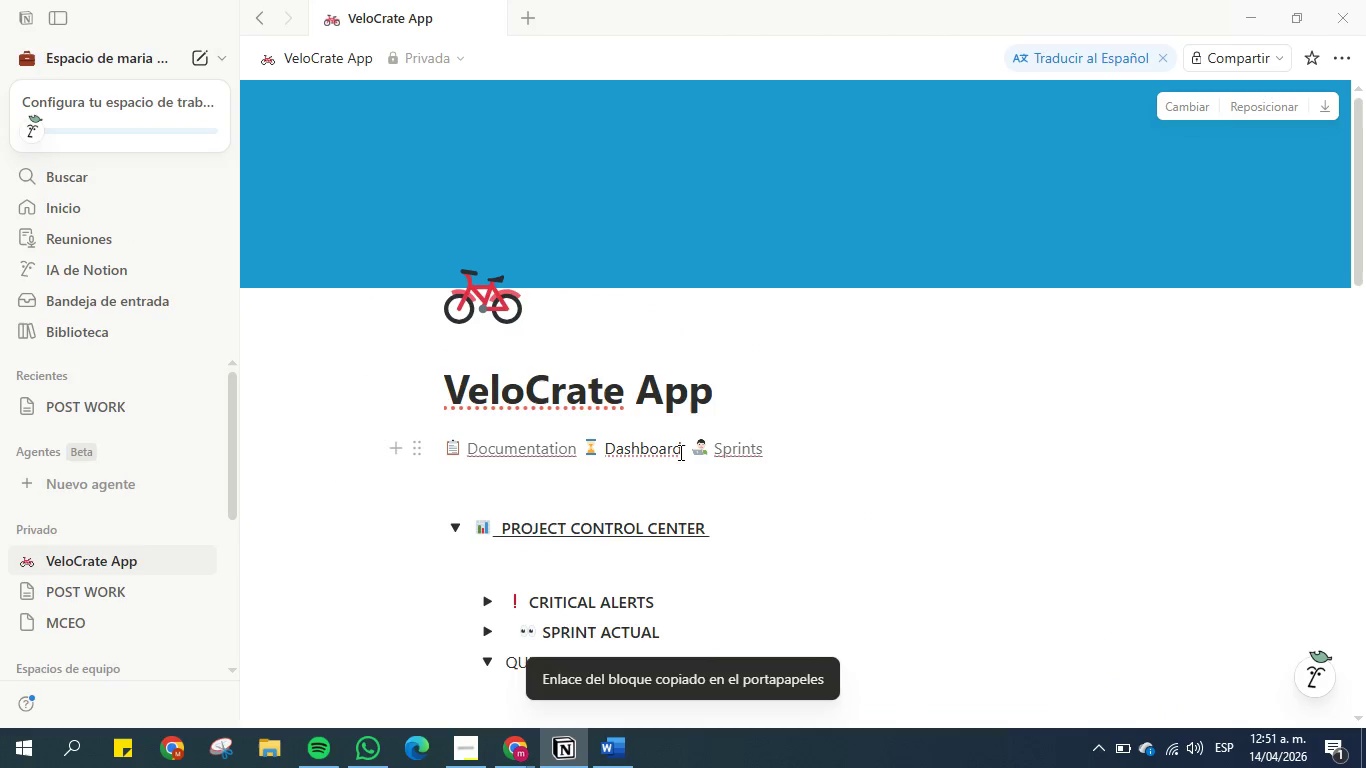 
left_click_drag(start_coordinate=[681, 452], to_coordinate=[603, 454])
 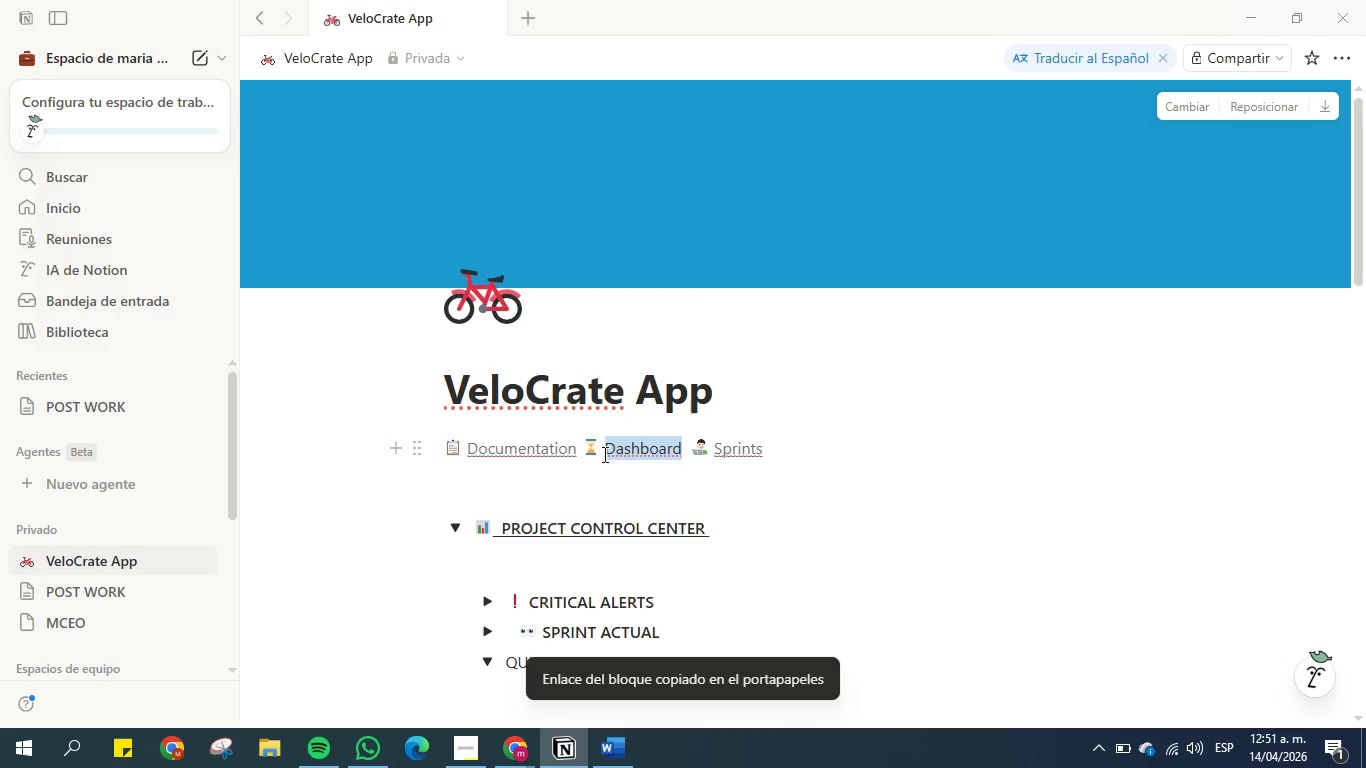 
key(Control+K)
 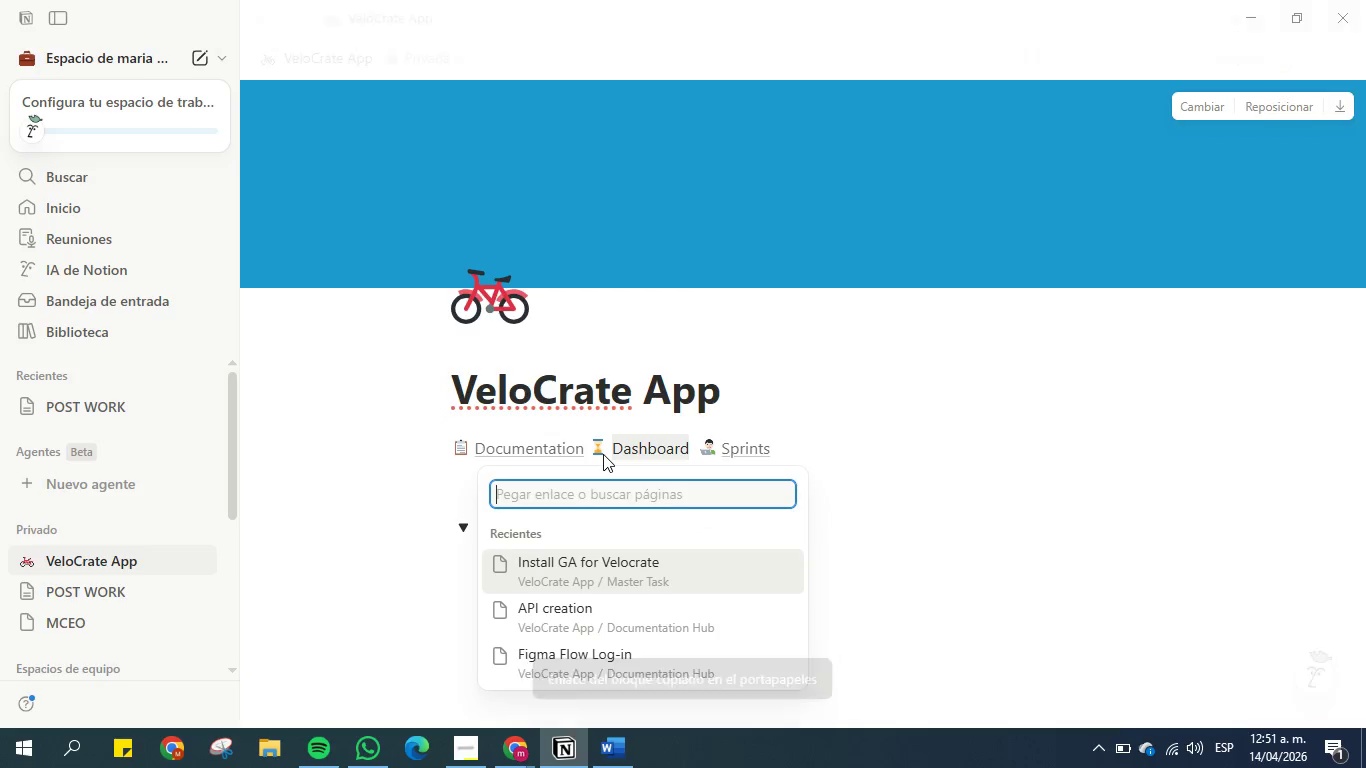 
key(Control+C)
 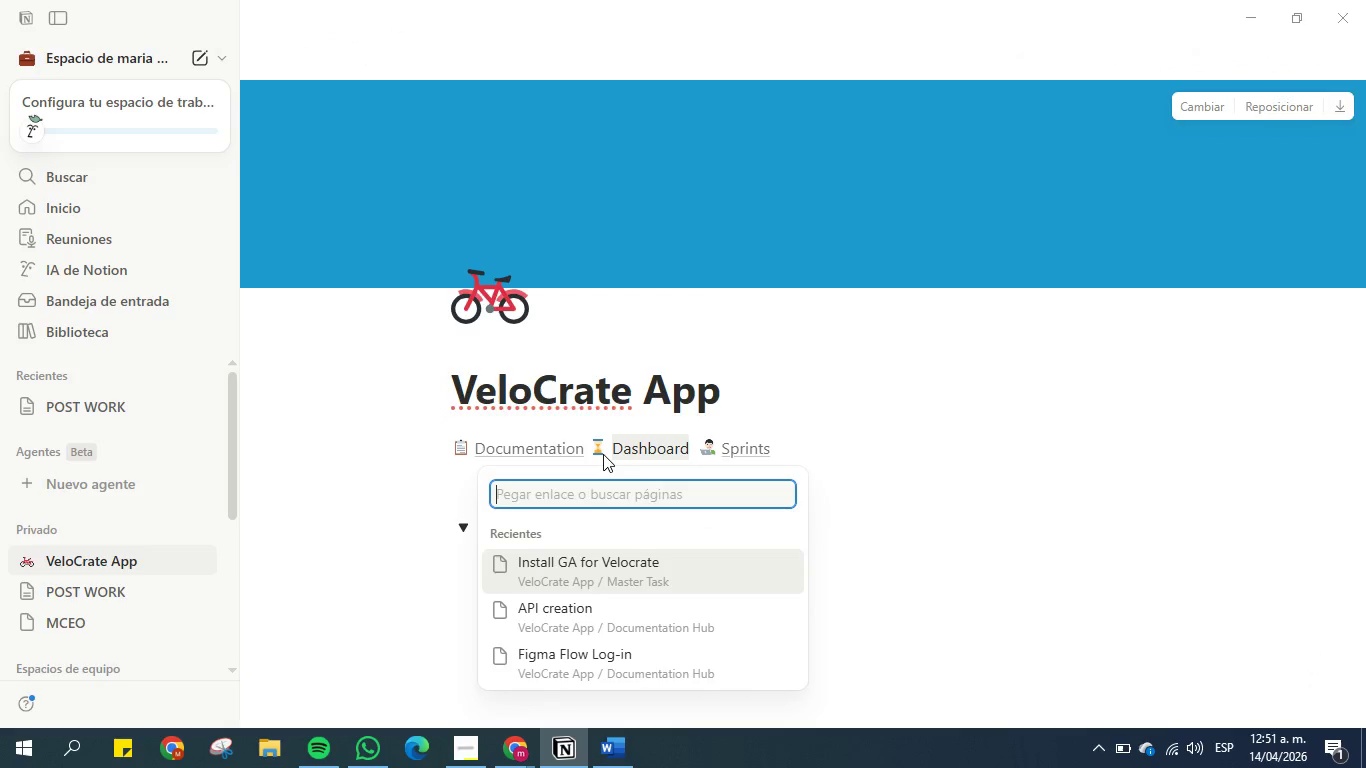 
key(Control+V)
 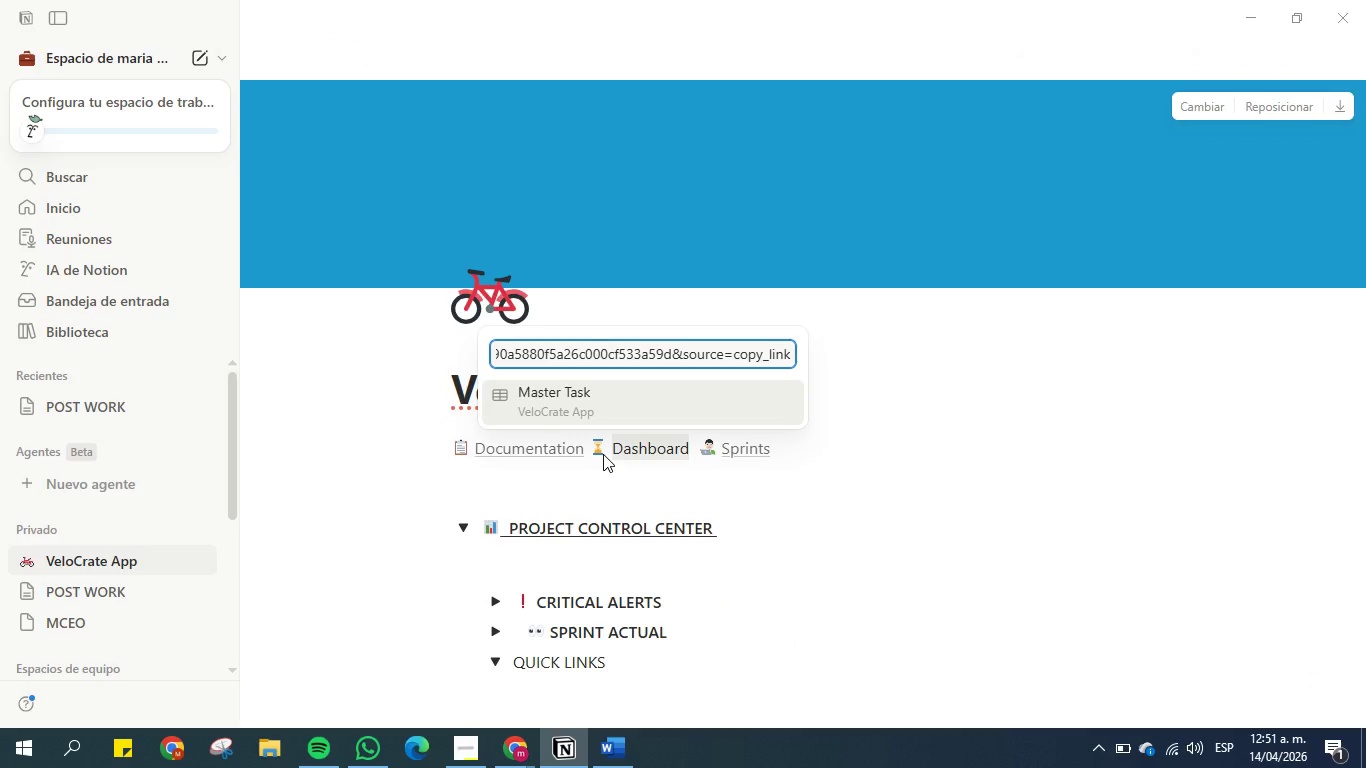 
key(Enter)
 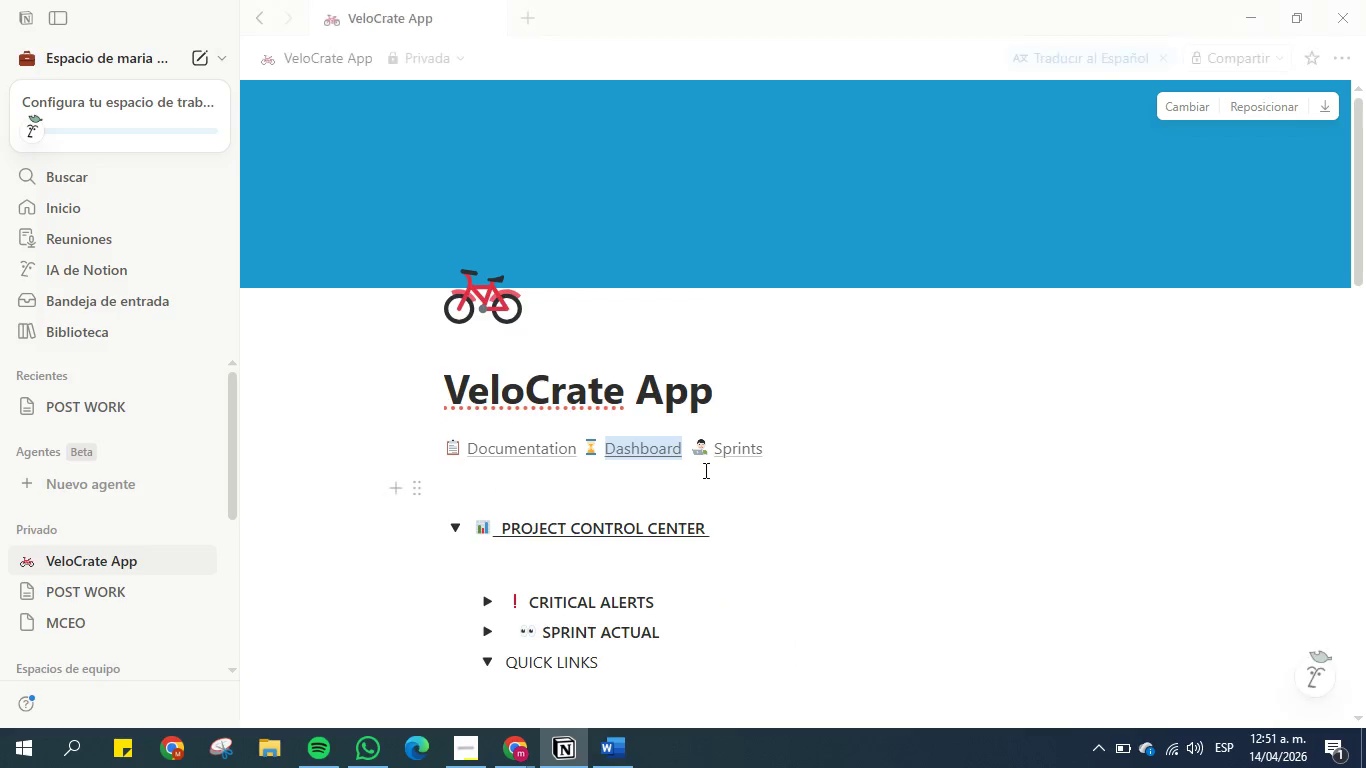 
left_click([852, 468])
 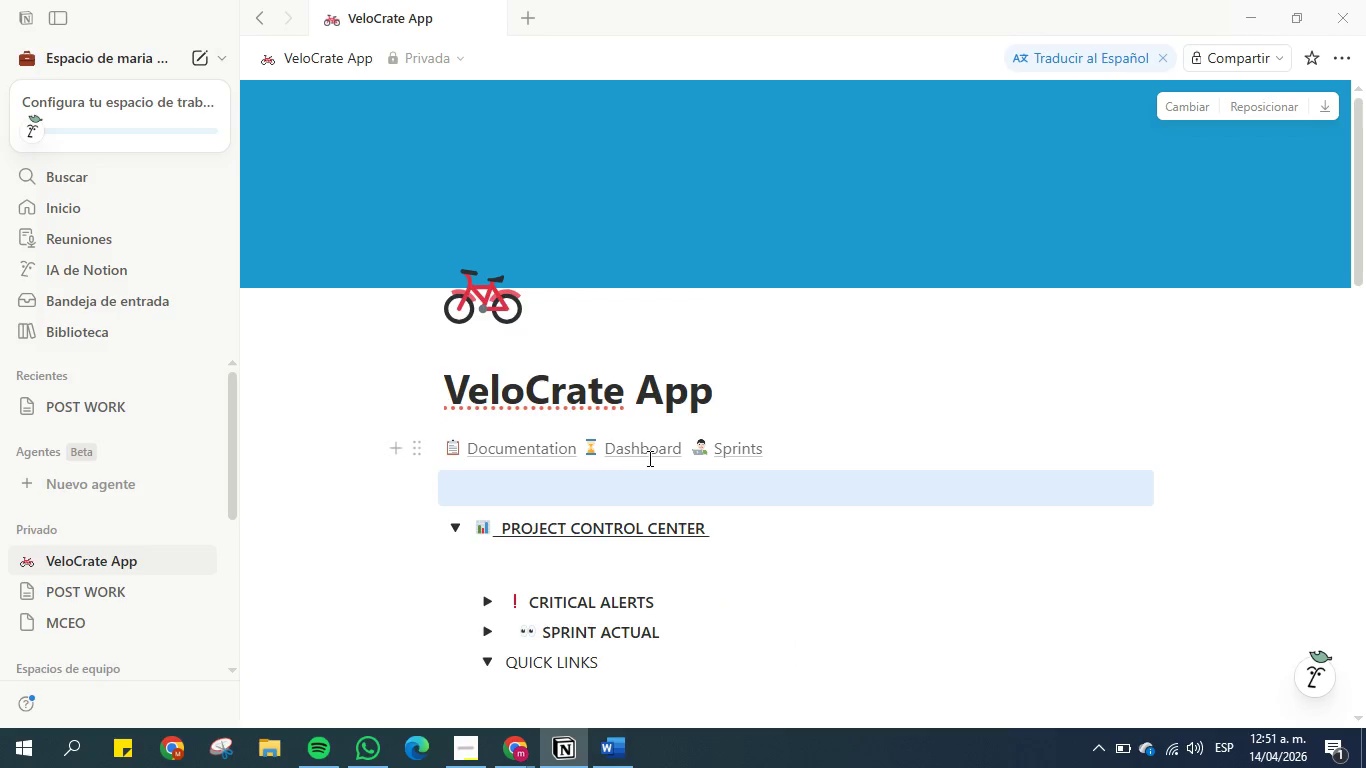 
left_click([654, 448])
 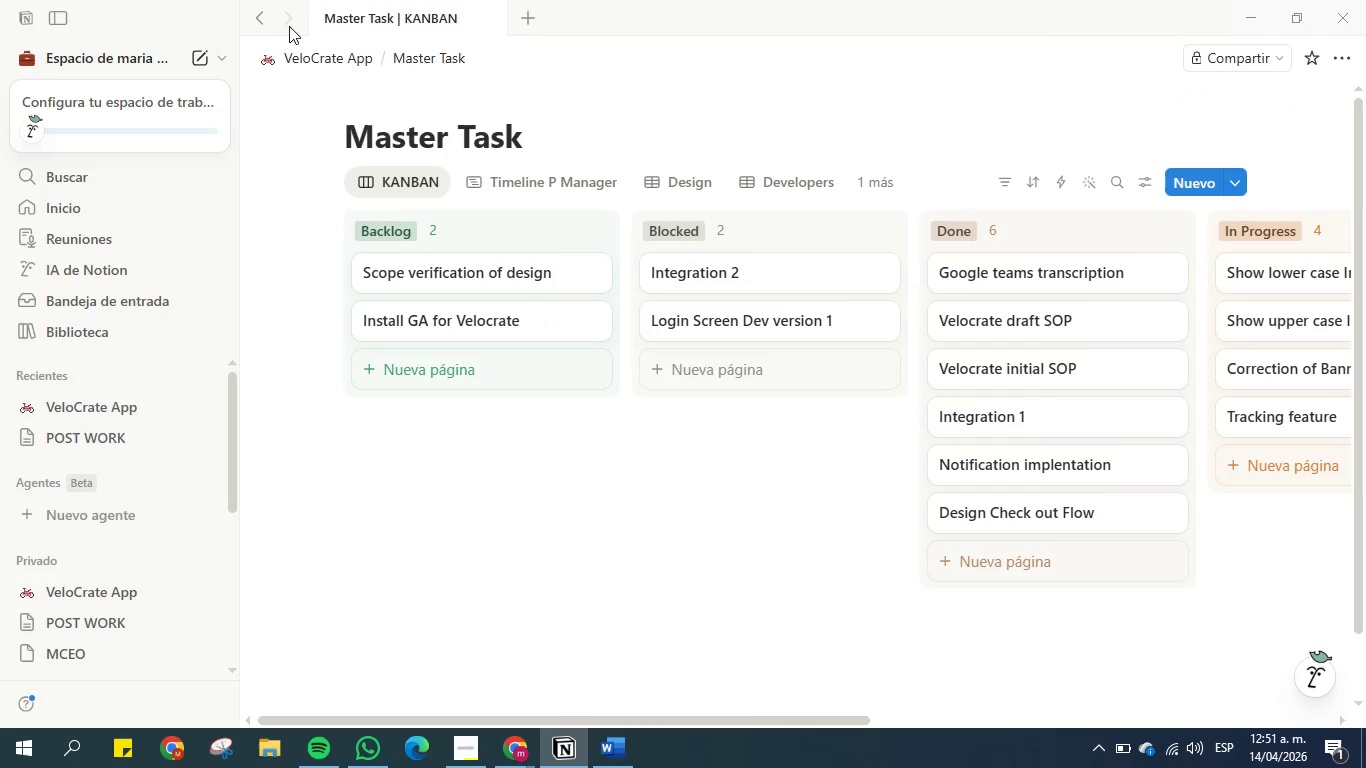 
left_click([262, 19])
 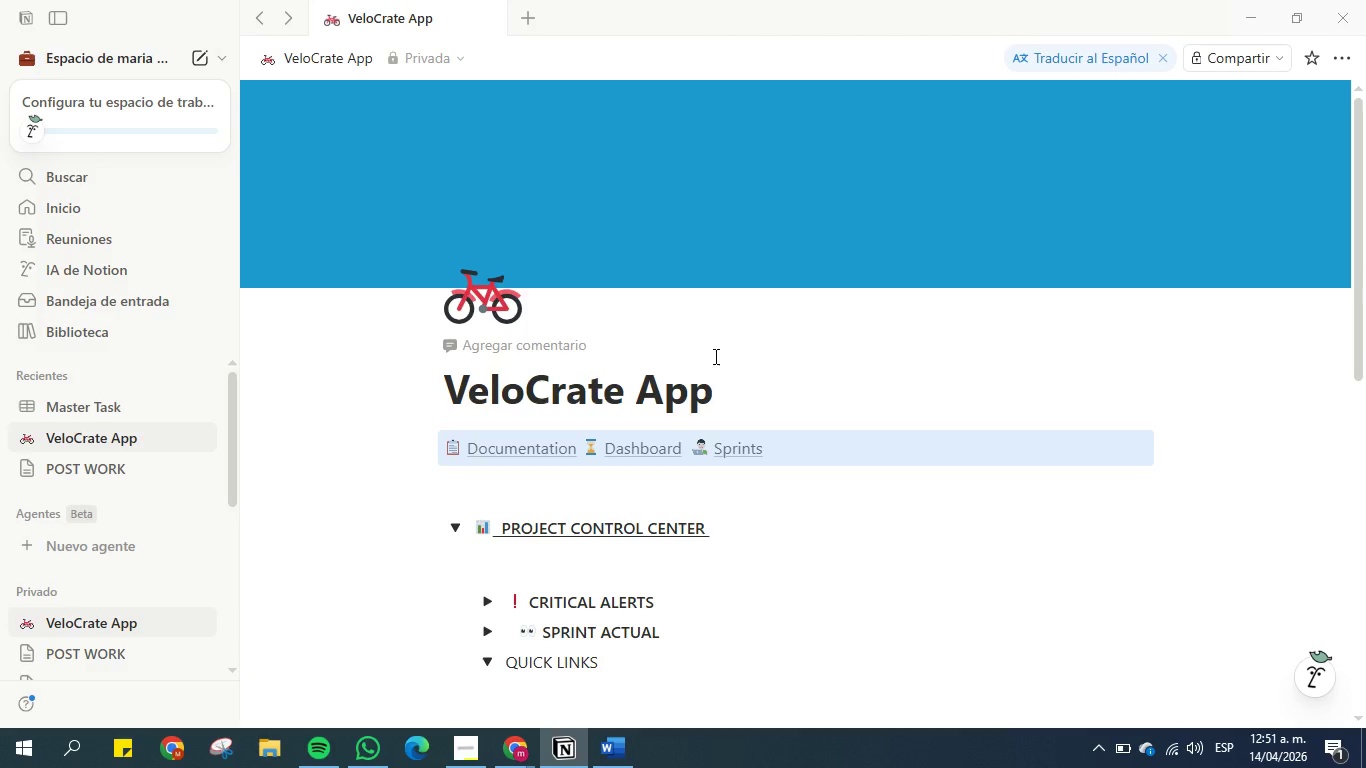 
wait(5.92)
 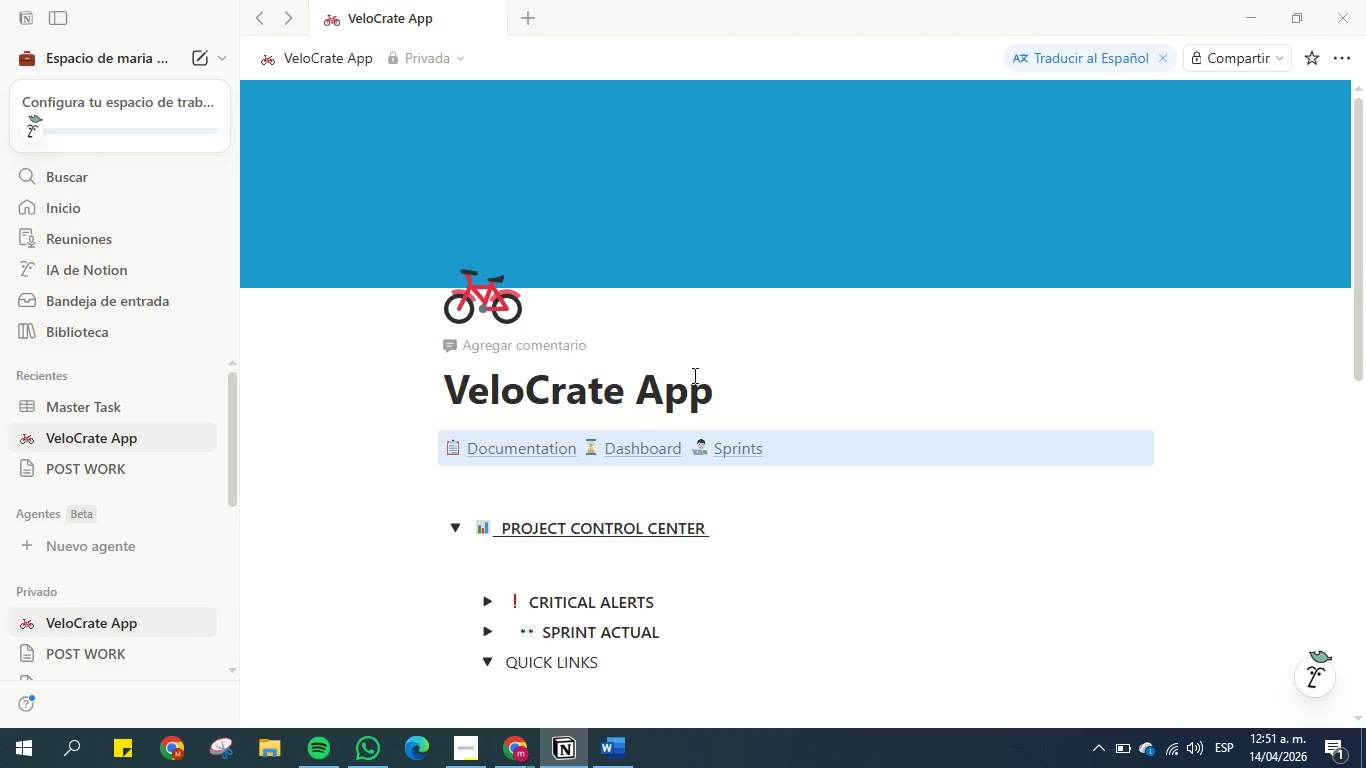 
left_click([623, 479])
 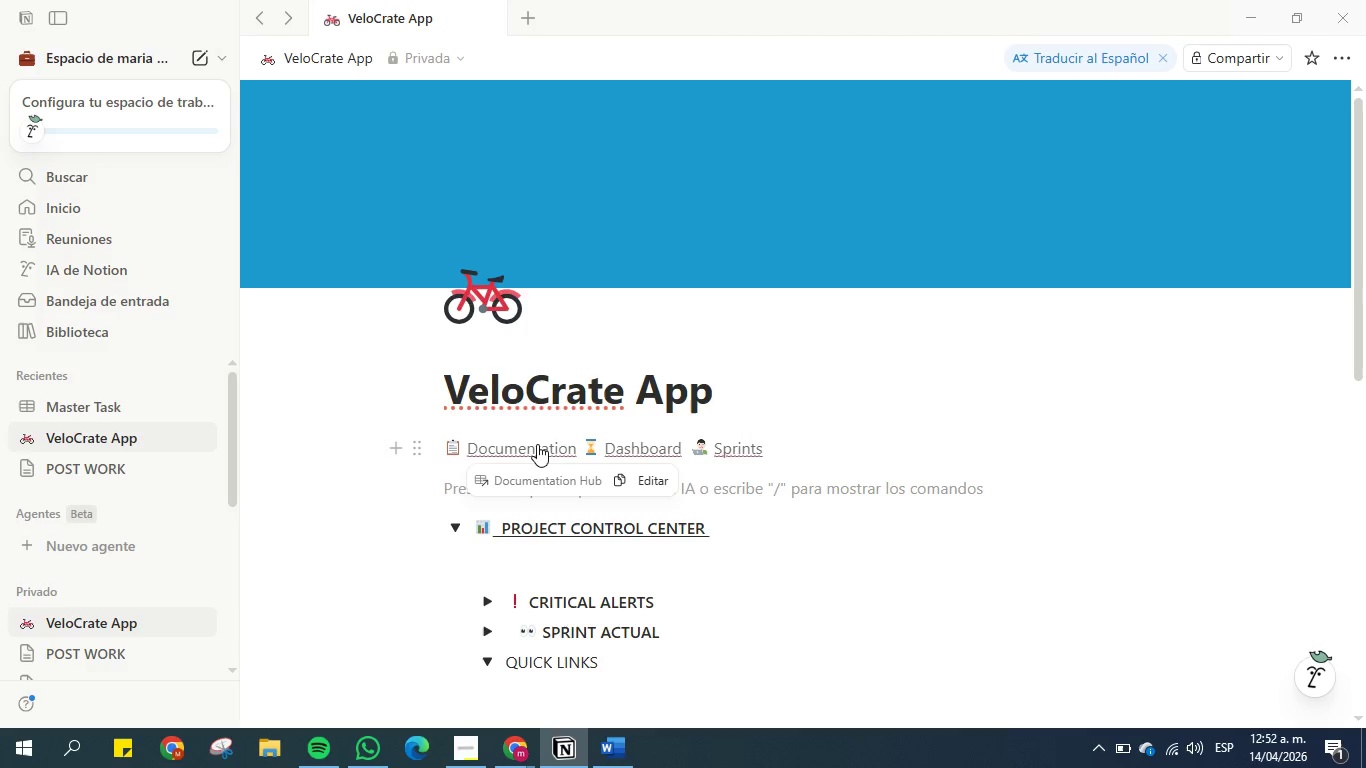 
left_click([537, 444])
 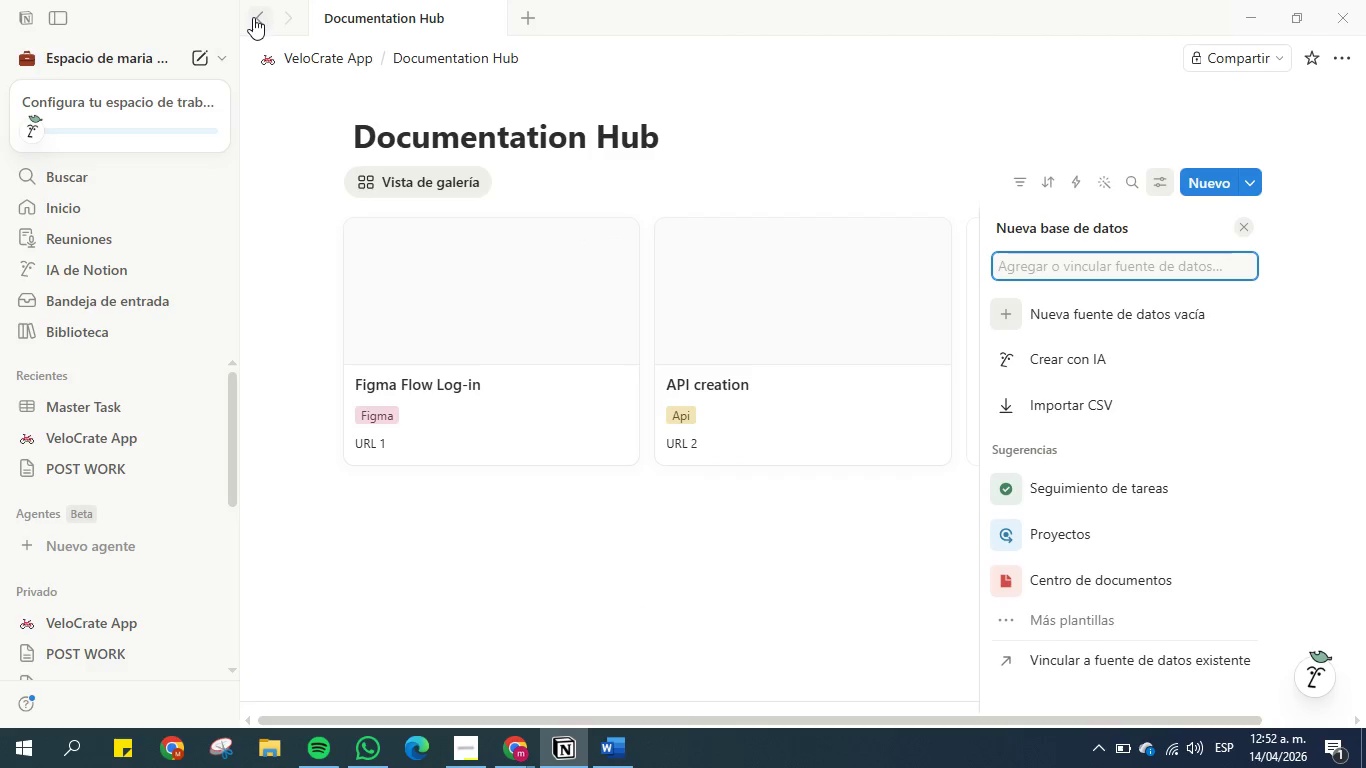 
left_click([253, 17])
 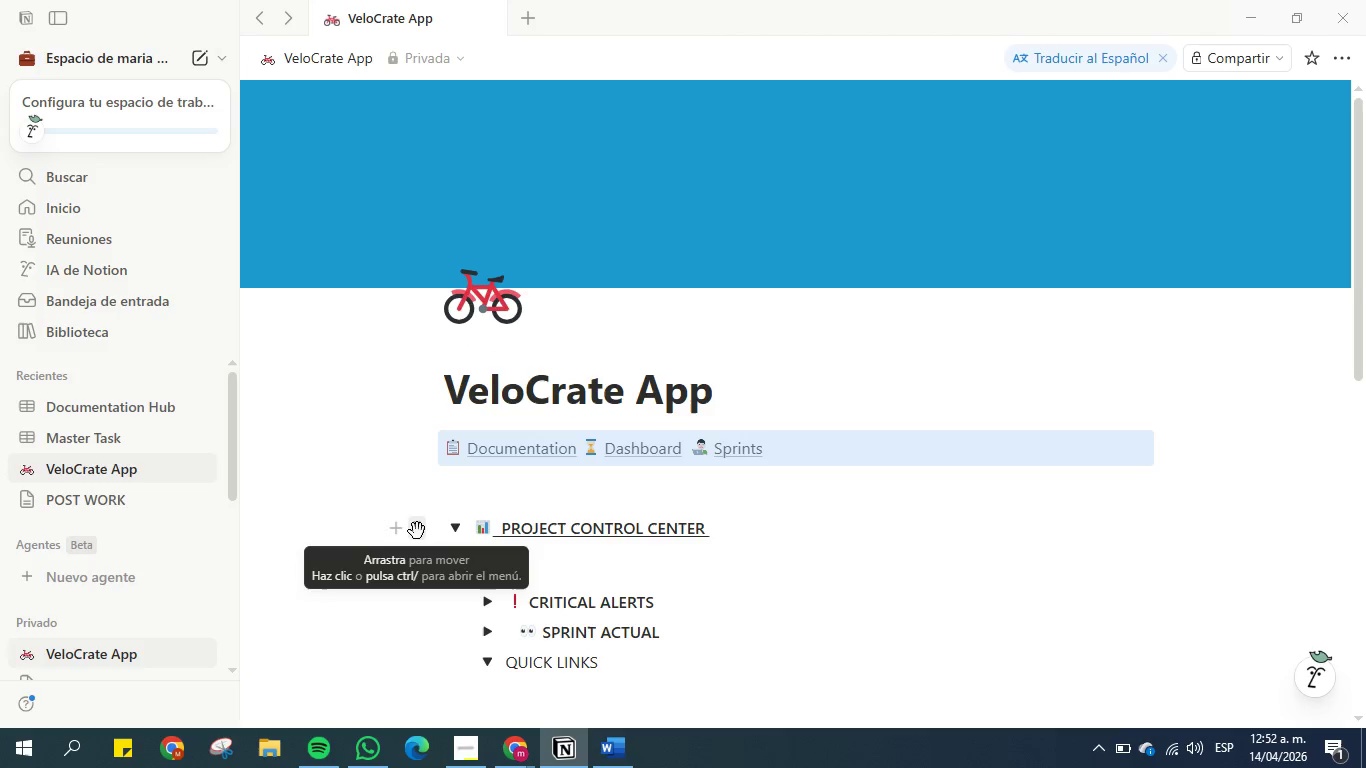 
wait(5.09)
 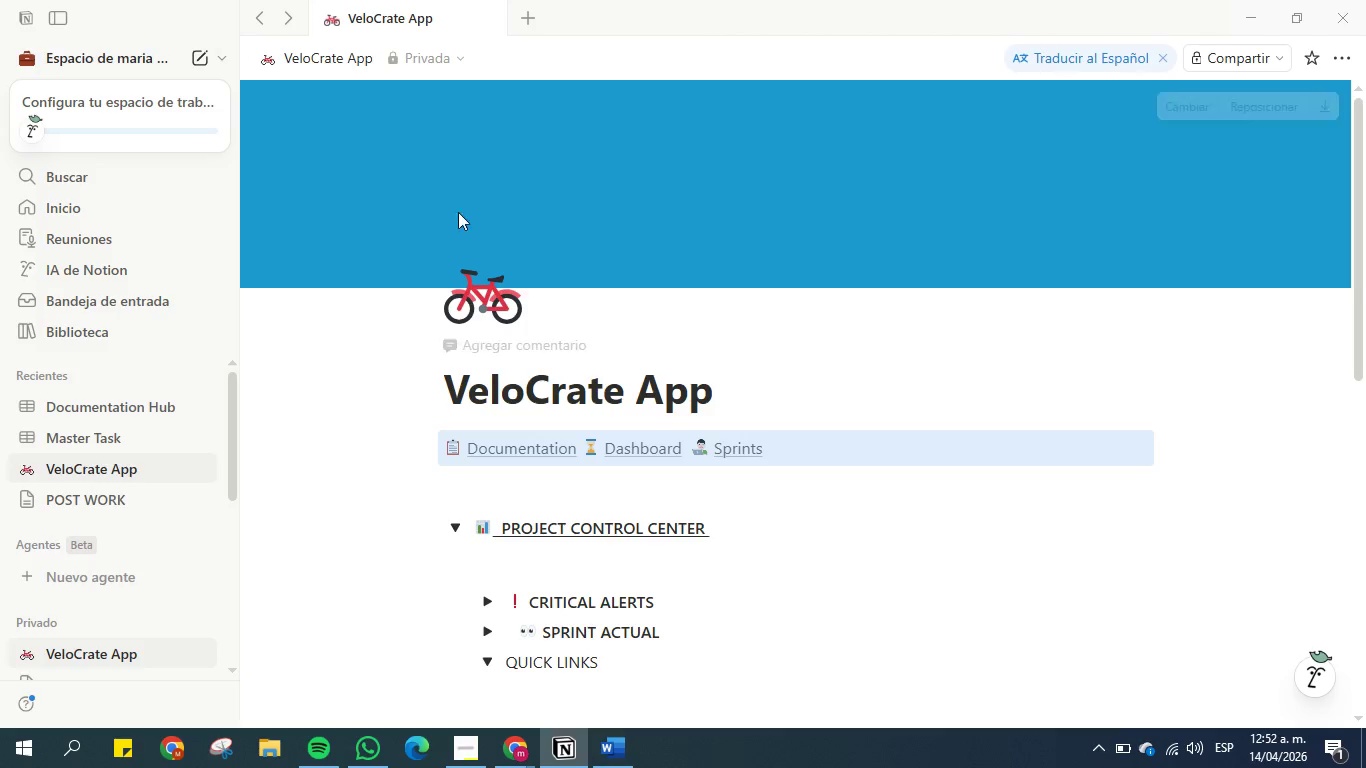 
left_click([417, 531])
 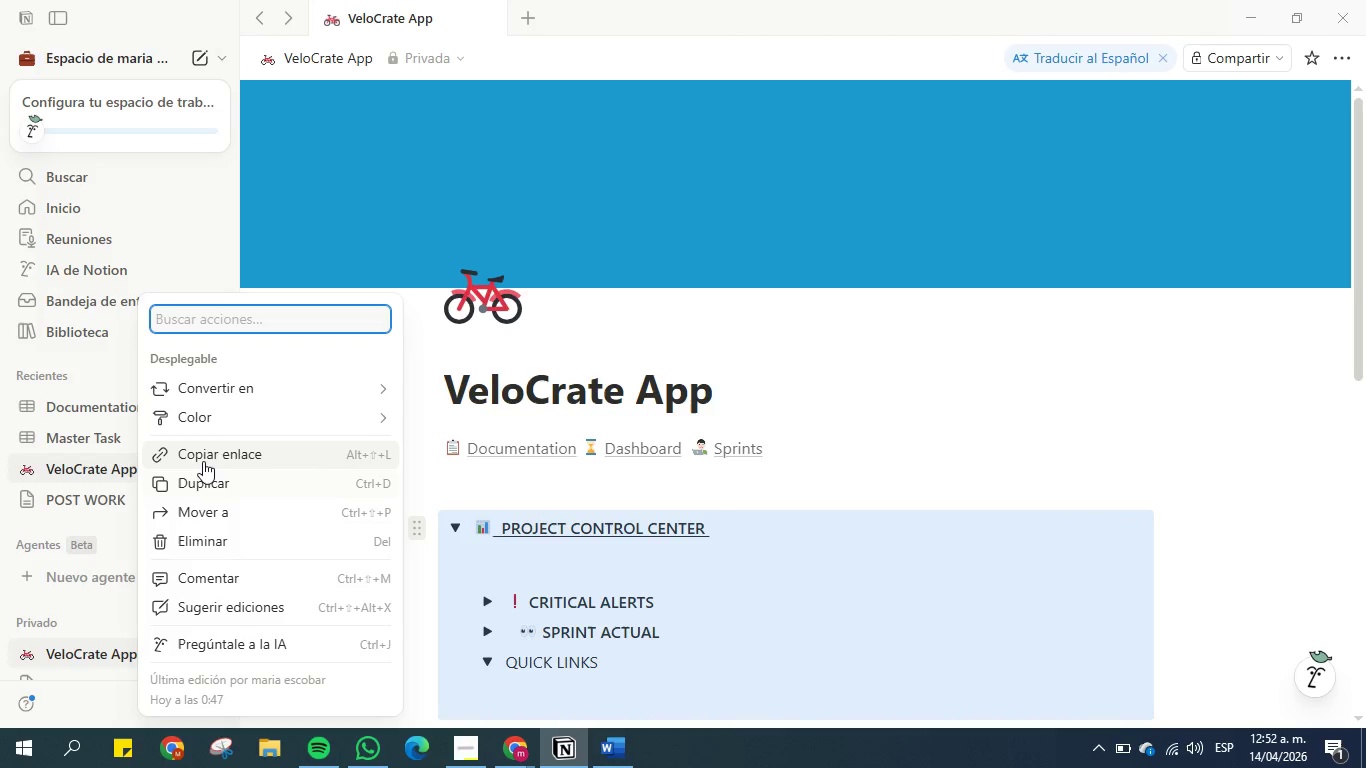 
left_click([209, 454])
 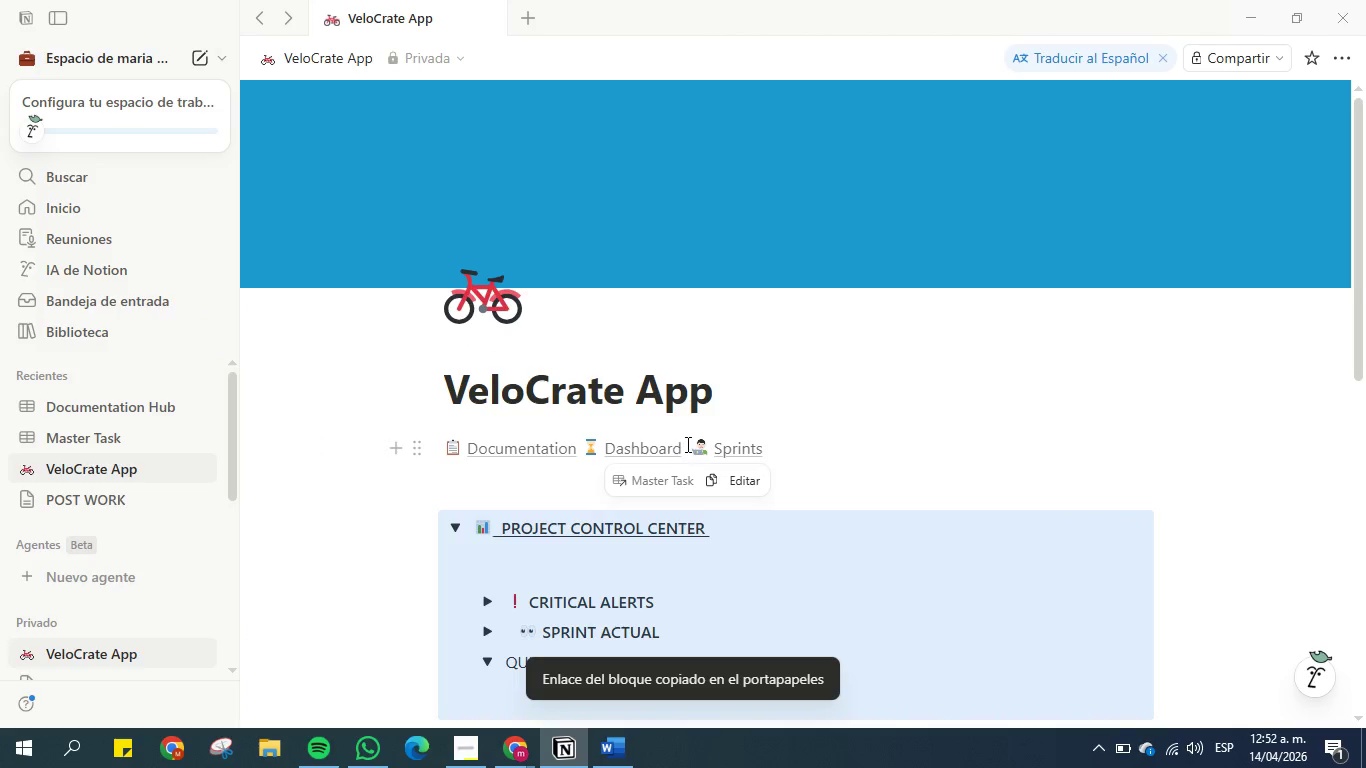 
left_click_drag(start_coordinate=[686, 444], to_coordinate=[604, 444])
 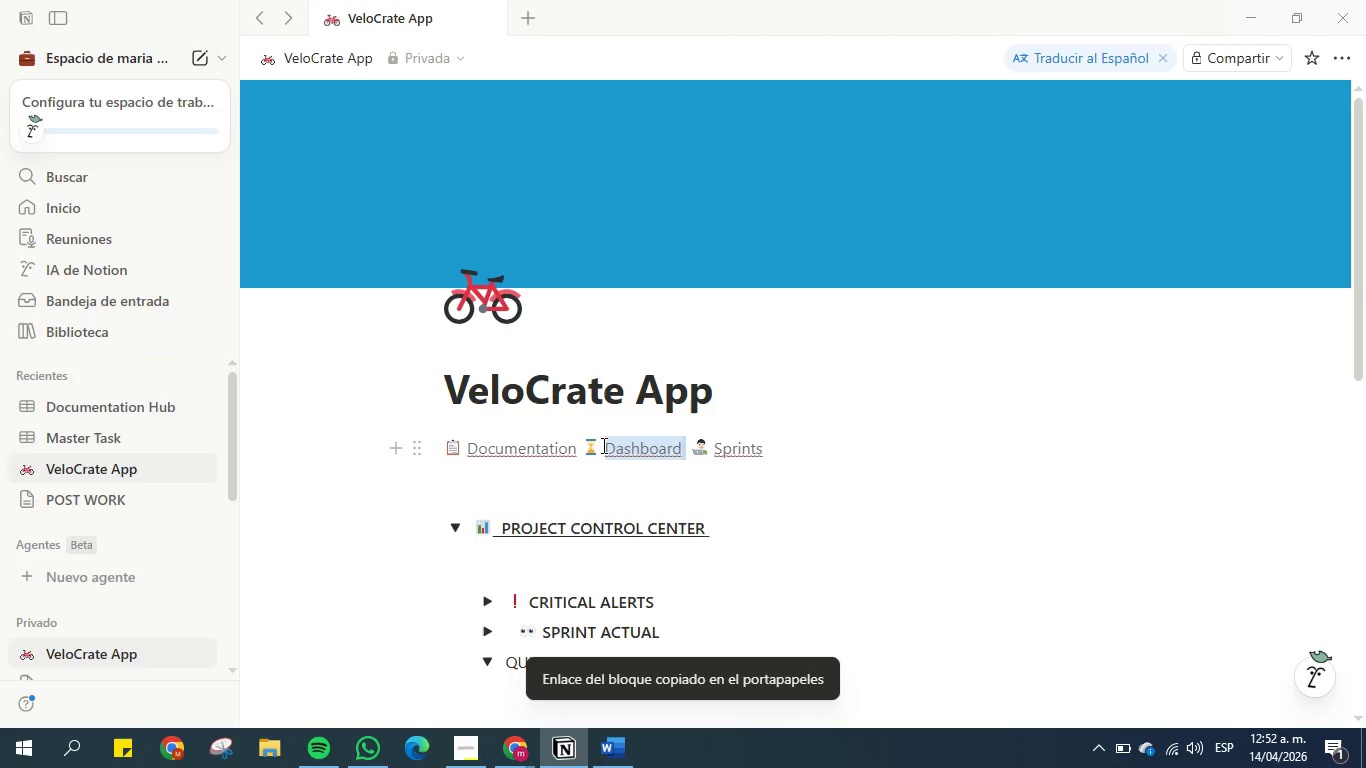 
key(Control+K)
 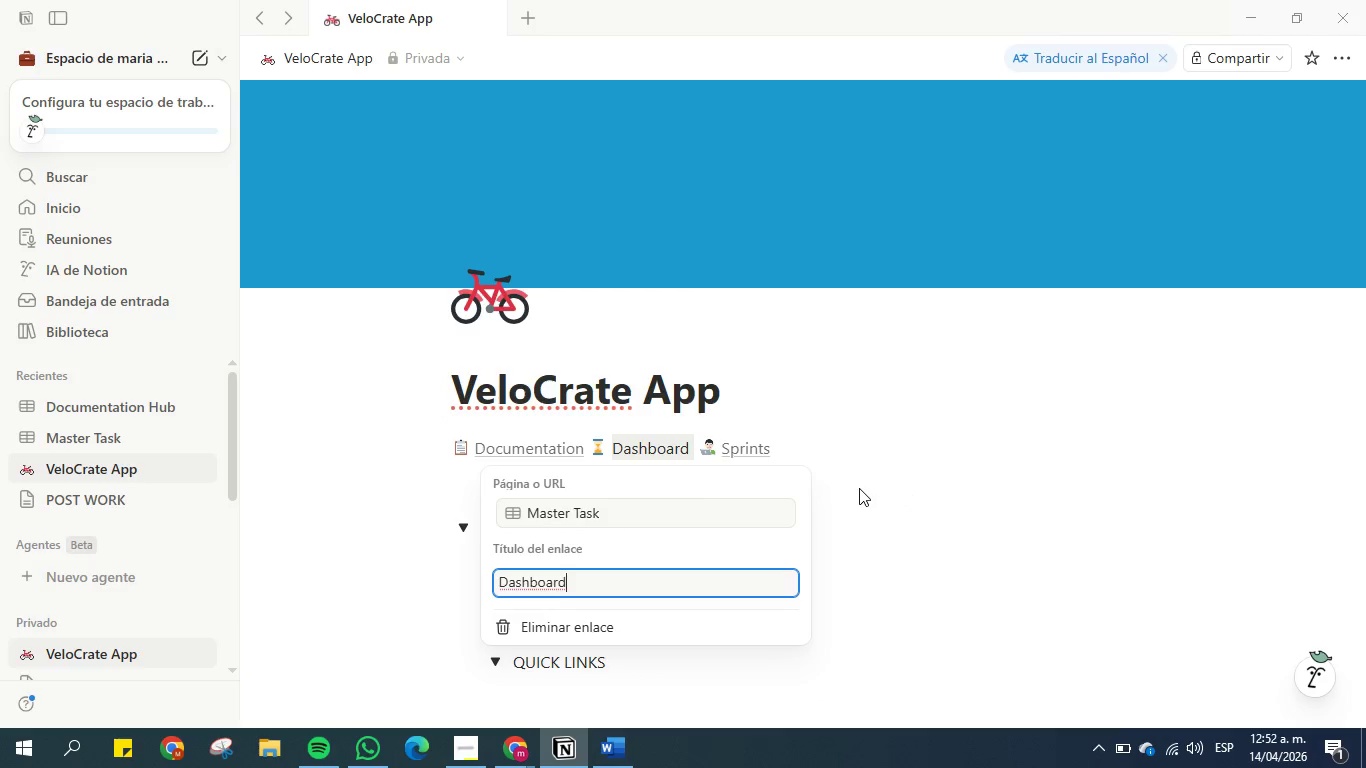 
wait(7.62)
 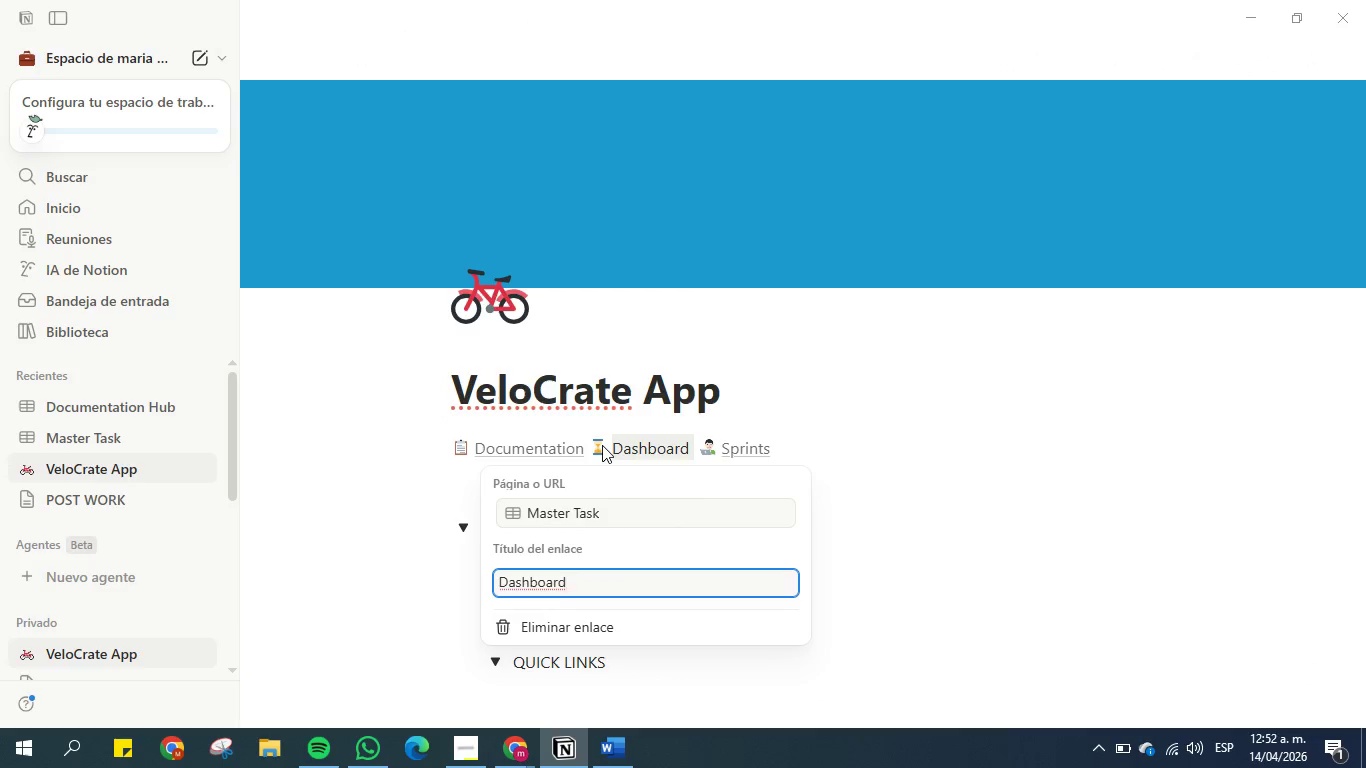 
left_click([629, 508])
 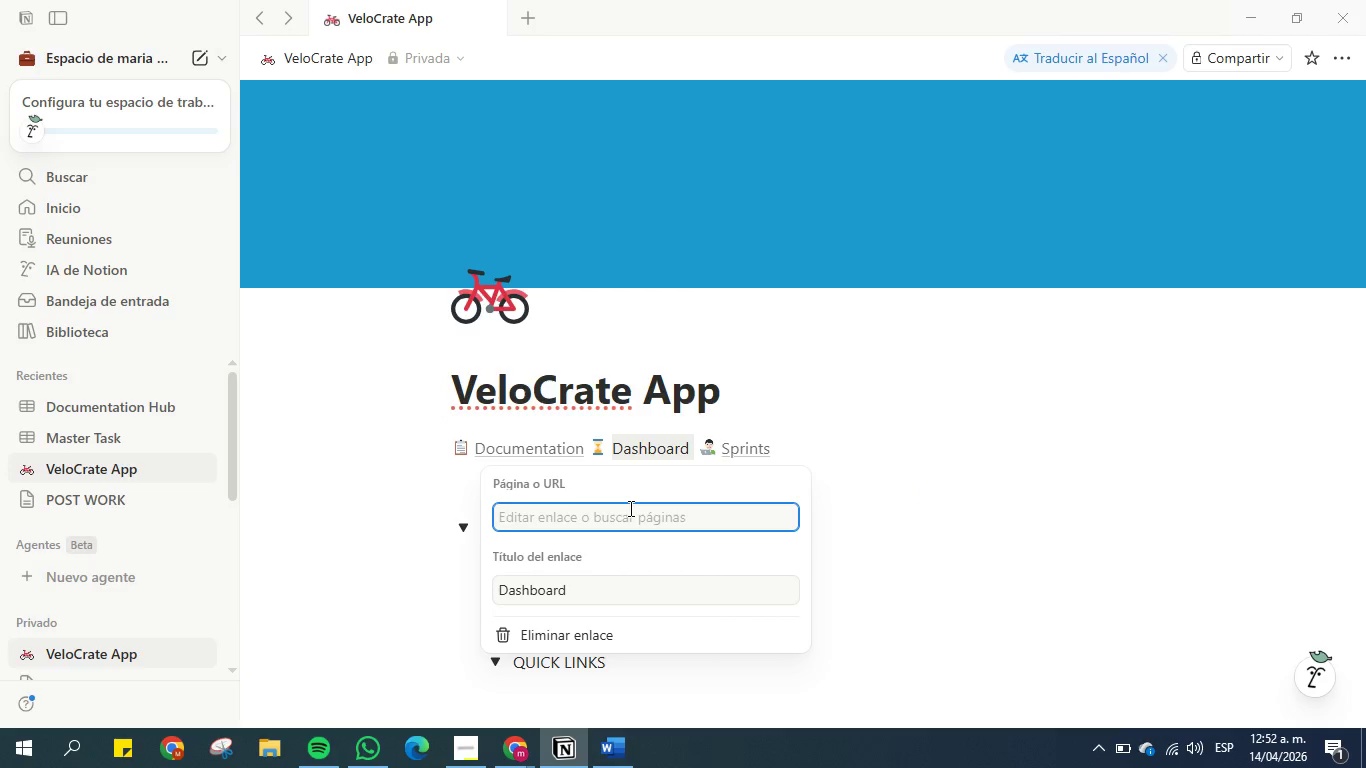 
key(Control+V)
 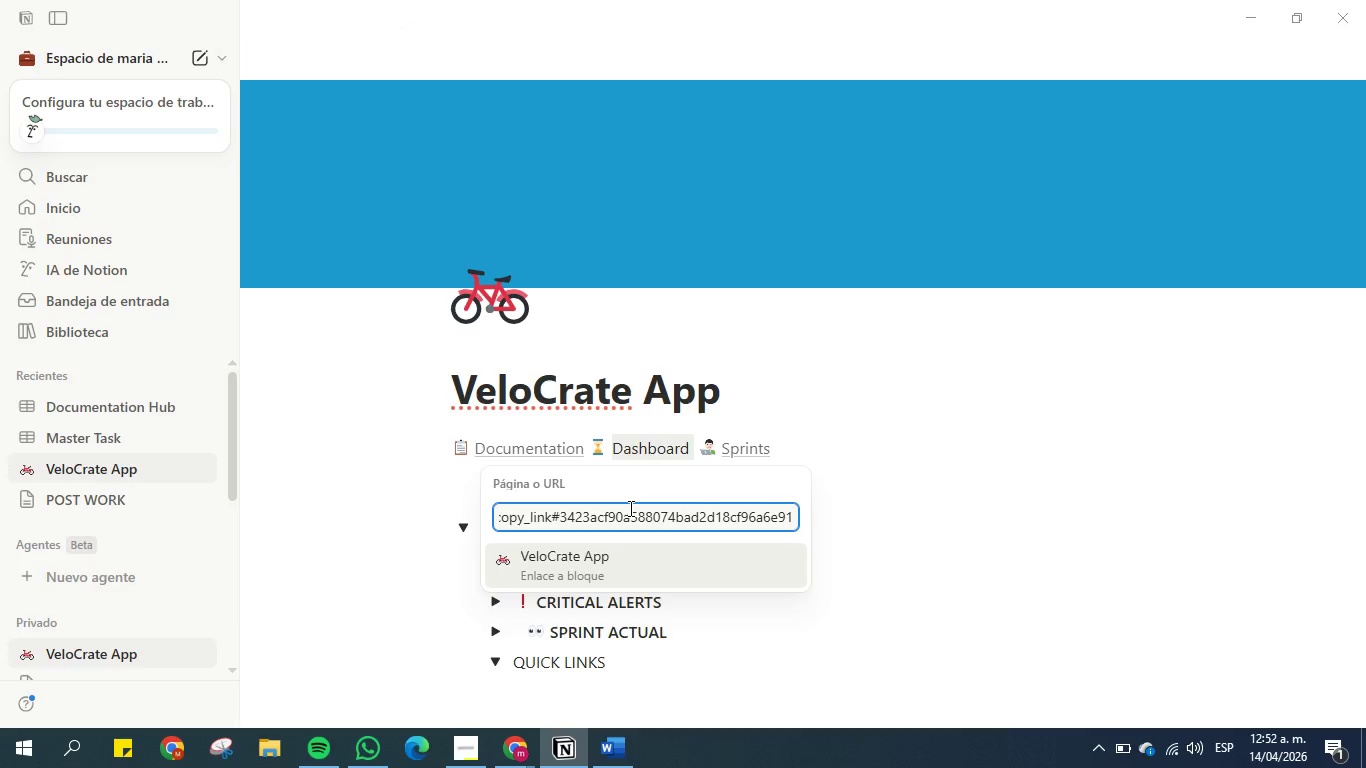 
wait(5.52)
 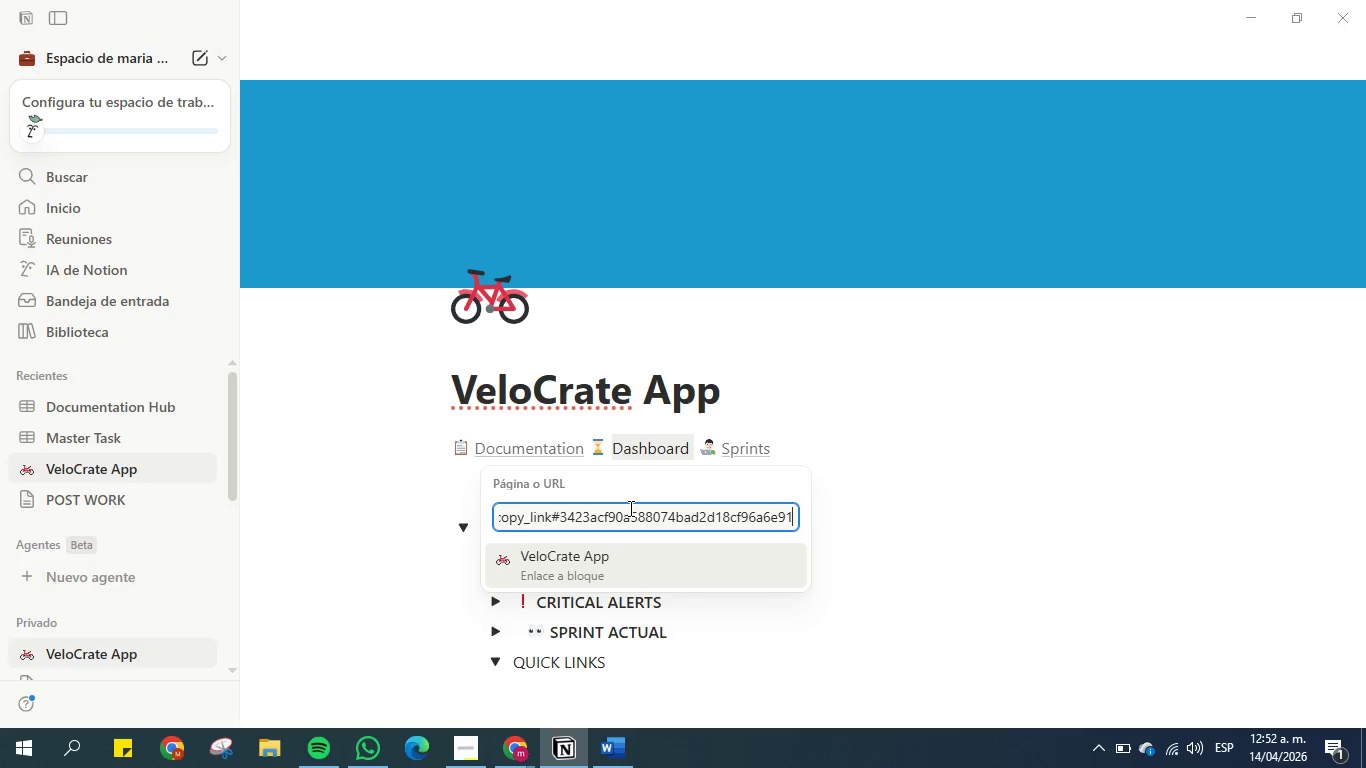 
left_click([861, 516])
 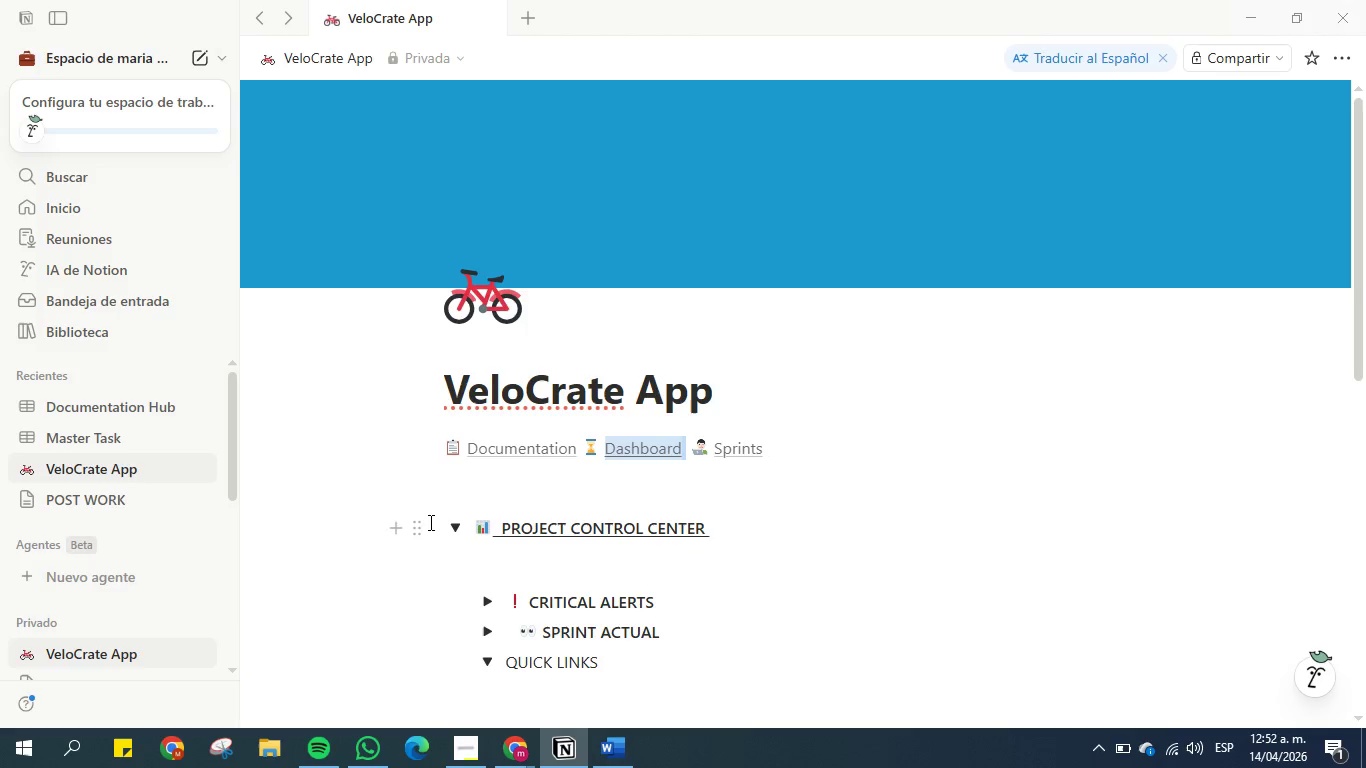 
scroll: coordinate [576, 518], scroll_direction: down, amount: 1.0
 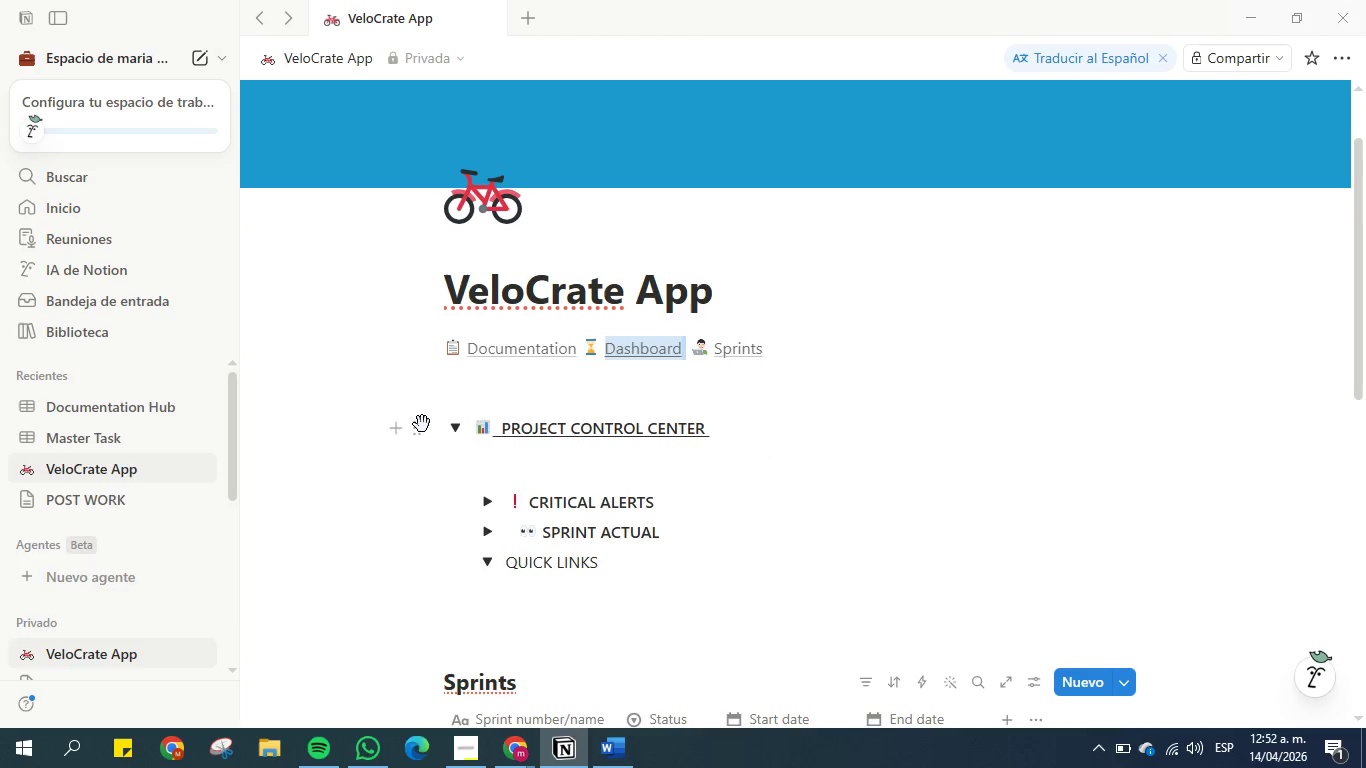 
left_click([417, 424])
 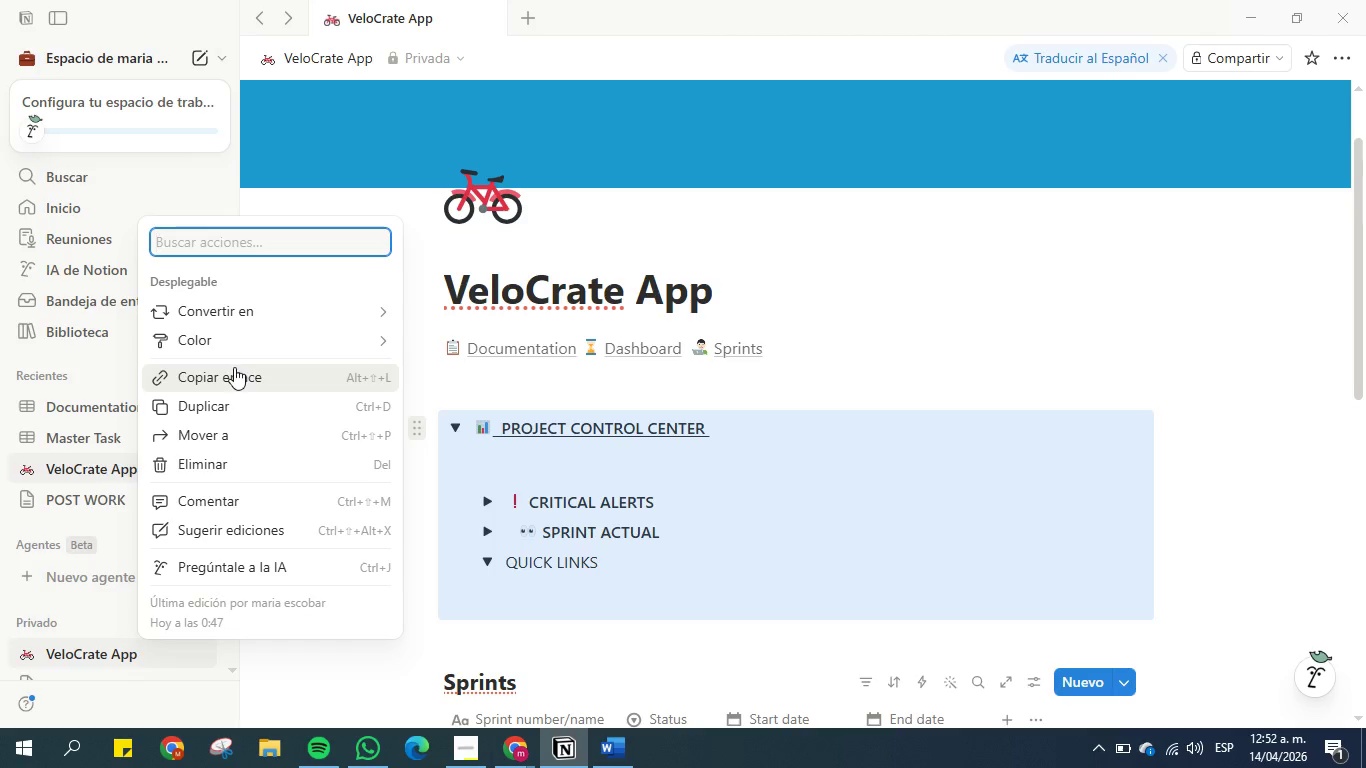 
left_click([233, 376])
 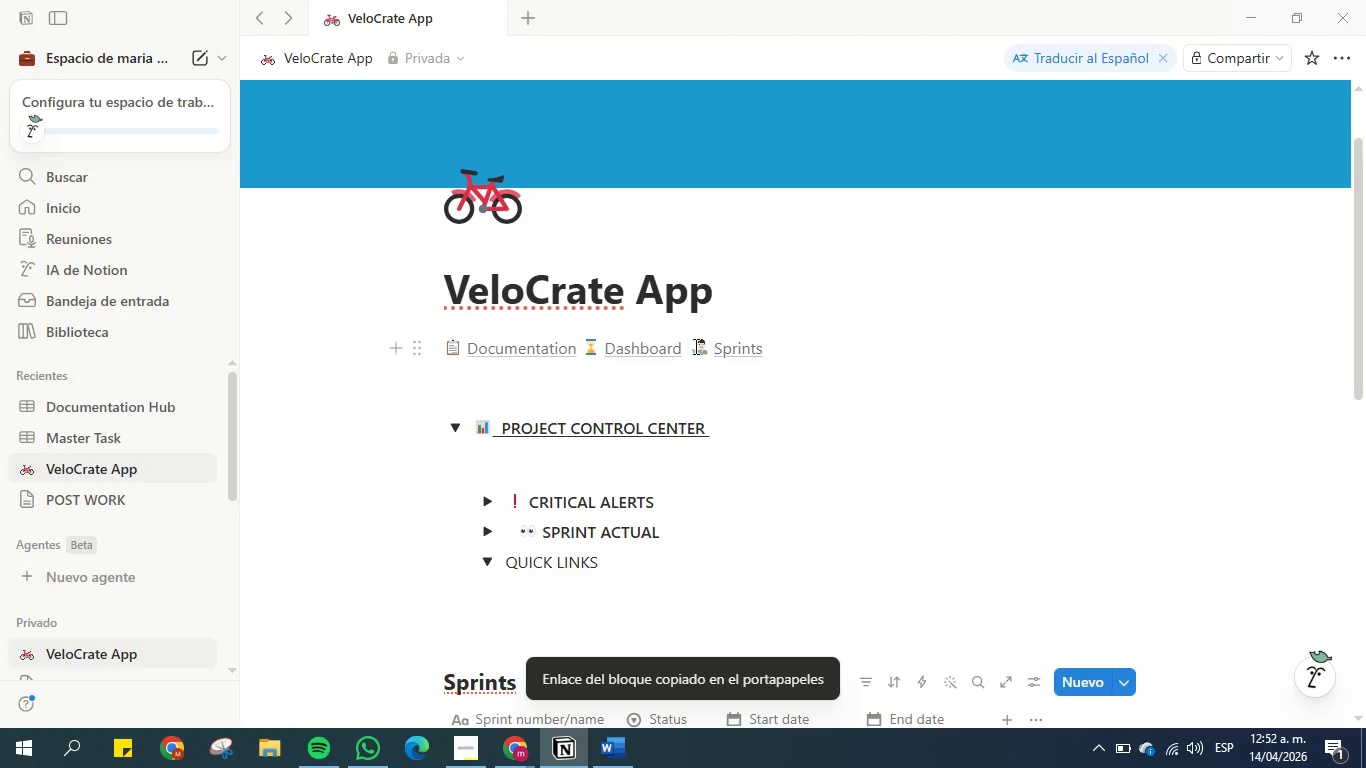 
left_click_drag(start_coordinate=[687, 346], to_coordinate=[603, 355])
 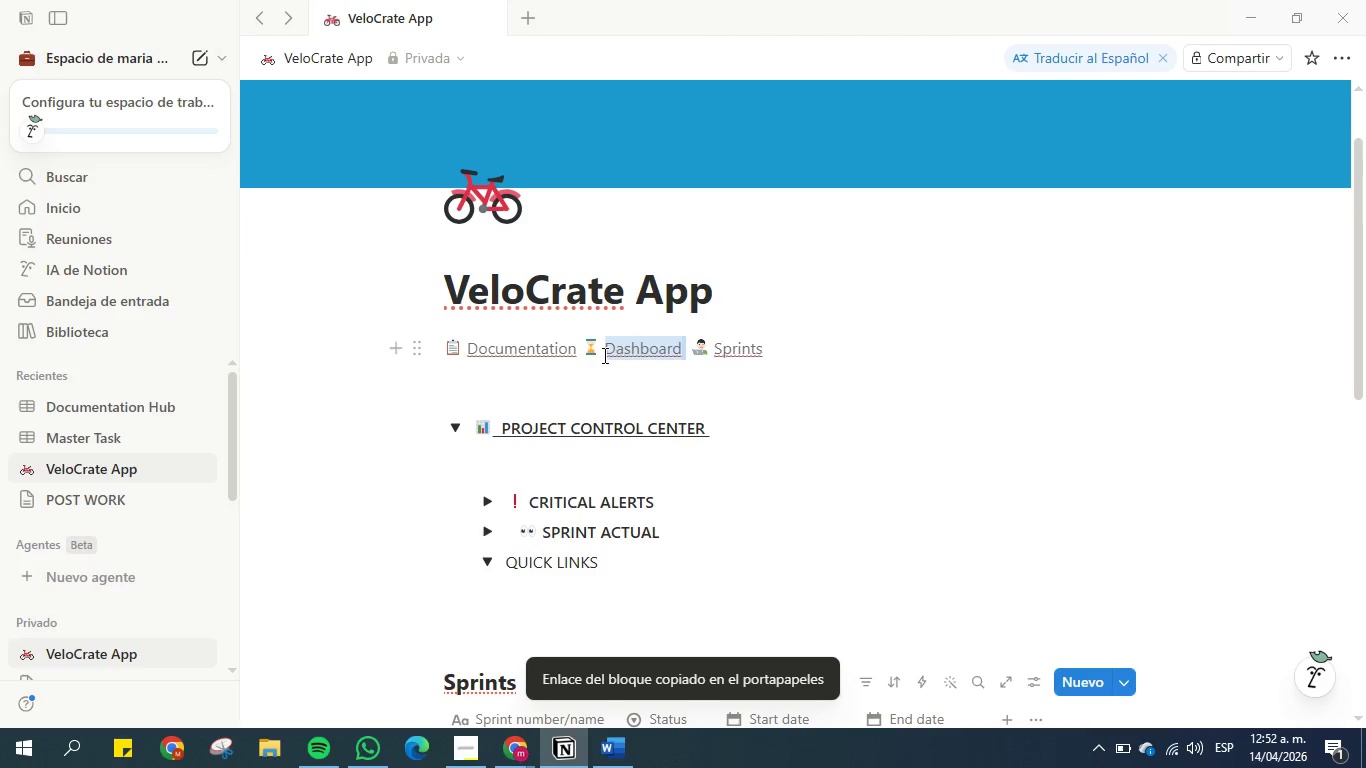 
key(Control+K)
 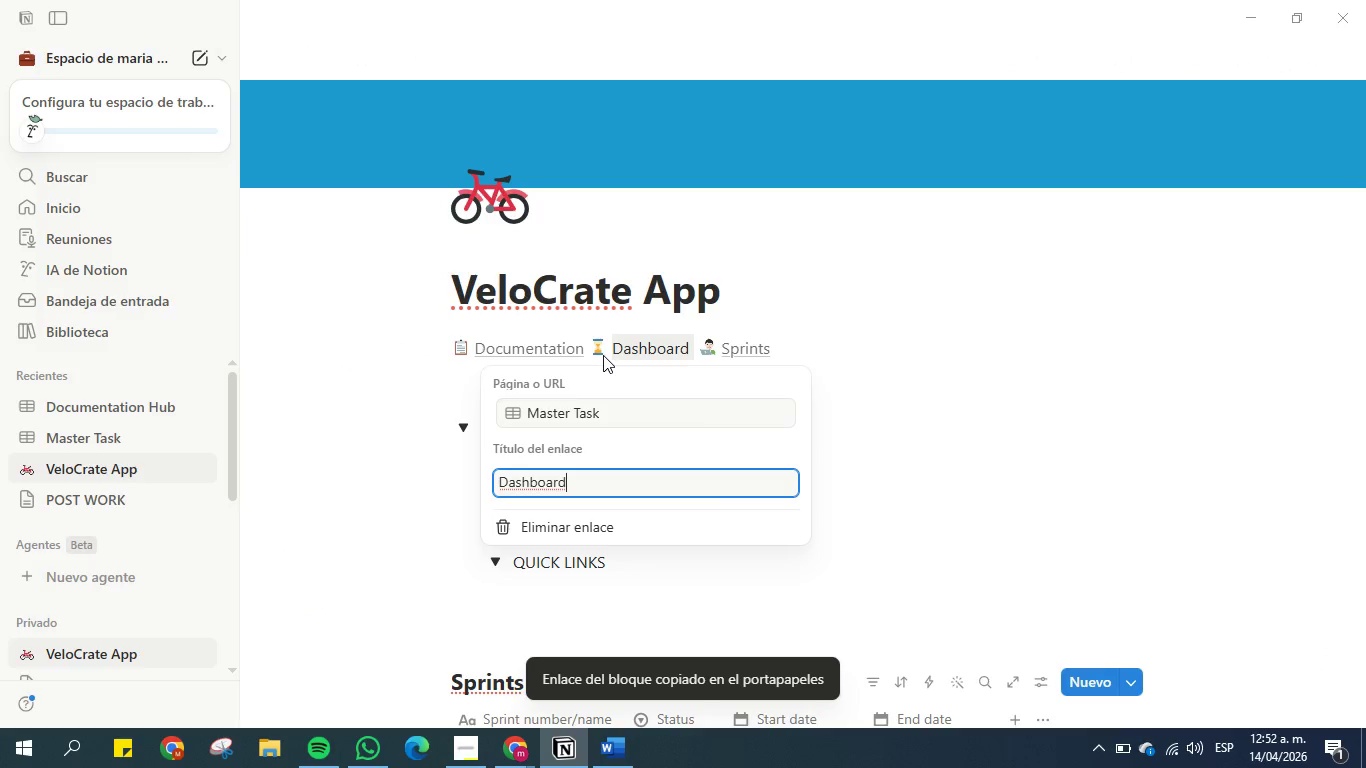 
hold_key(key=Backspace, duration=0.94)
 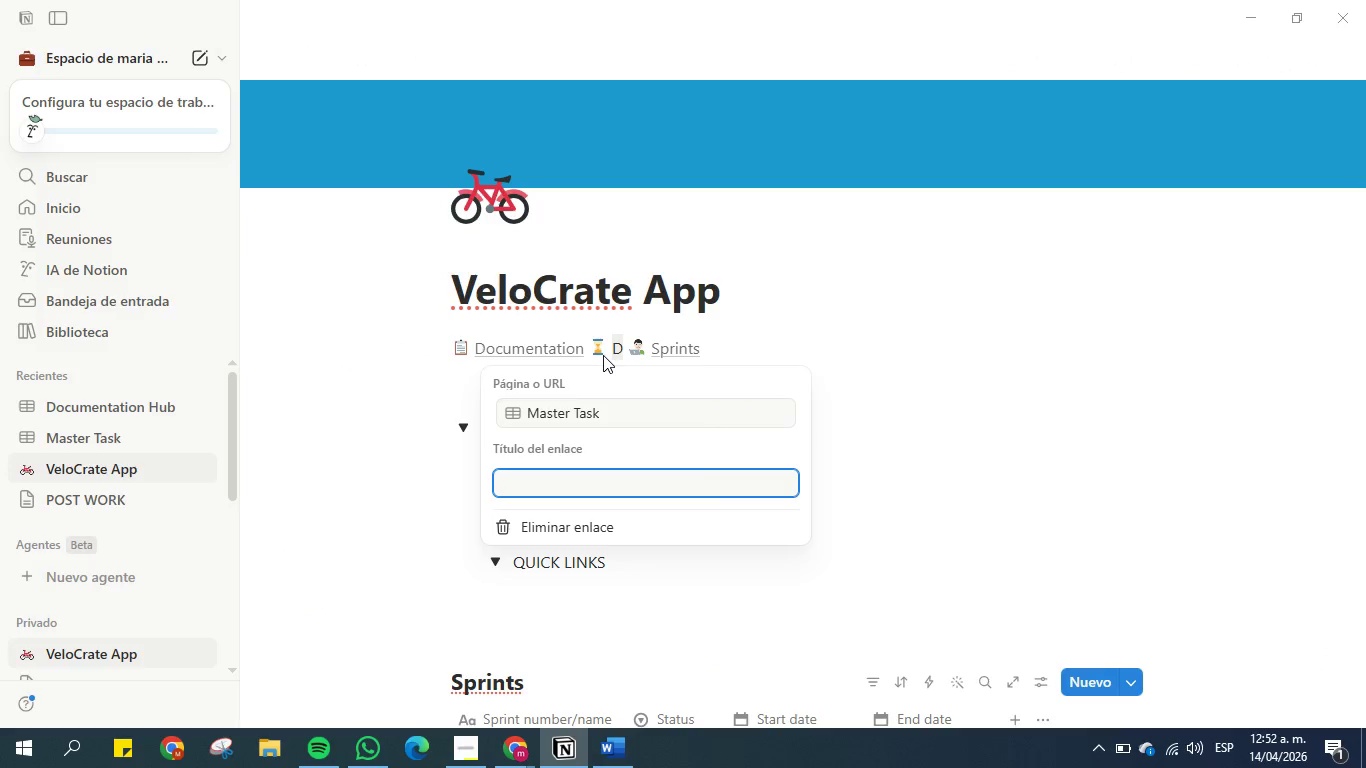 
key(Control+Z)
 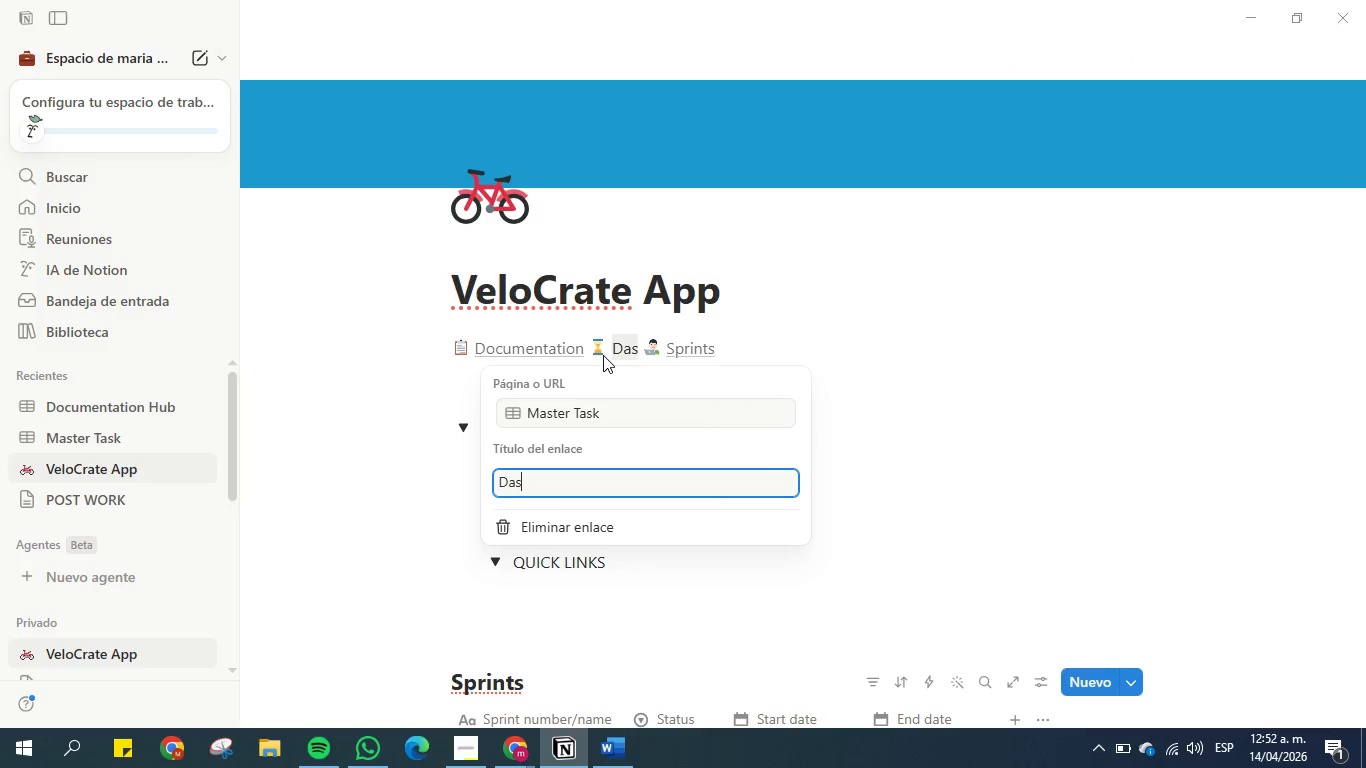 
key(Control+ControlLeft)
 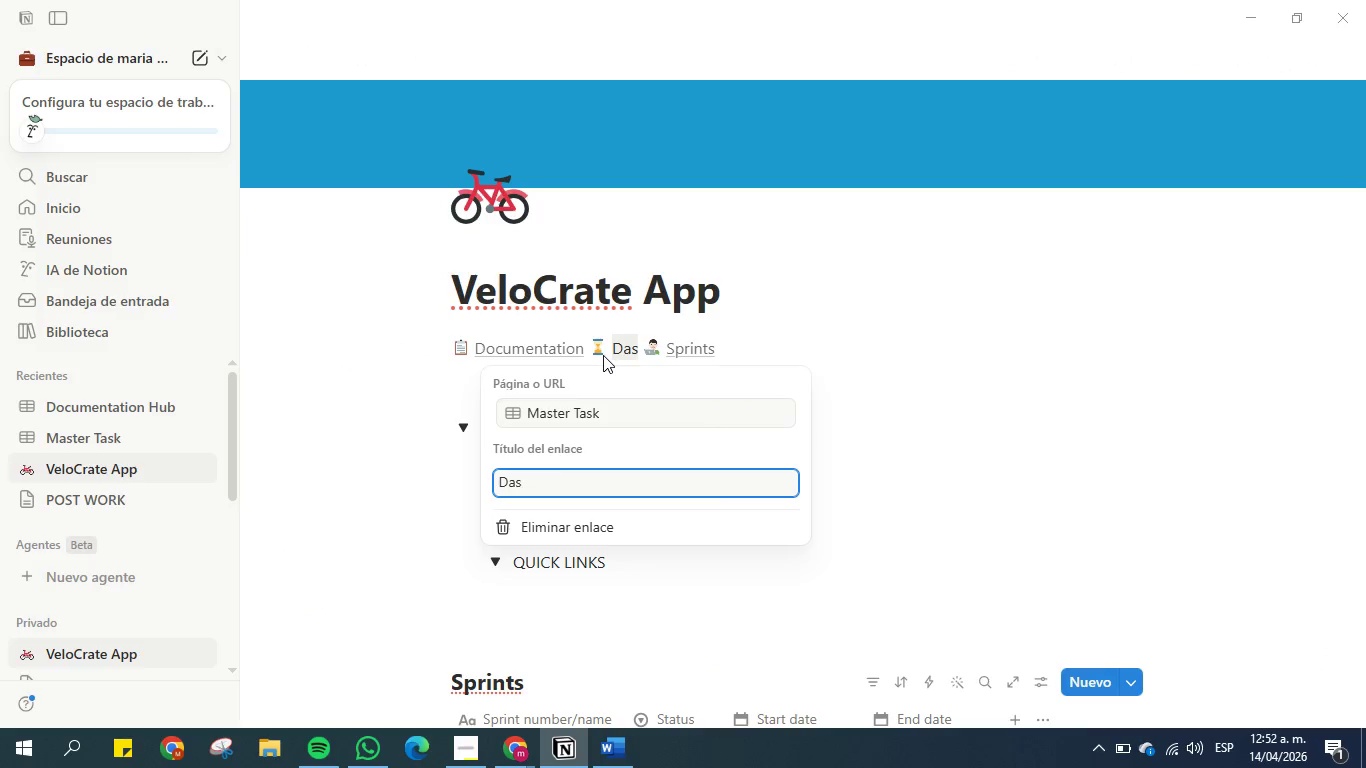 
key(Control+Z)
 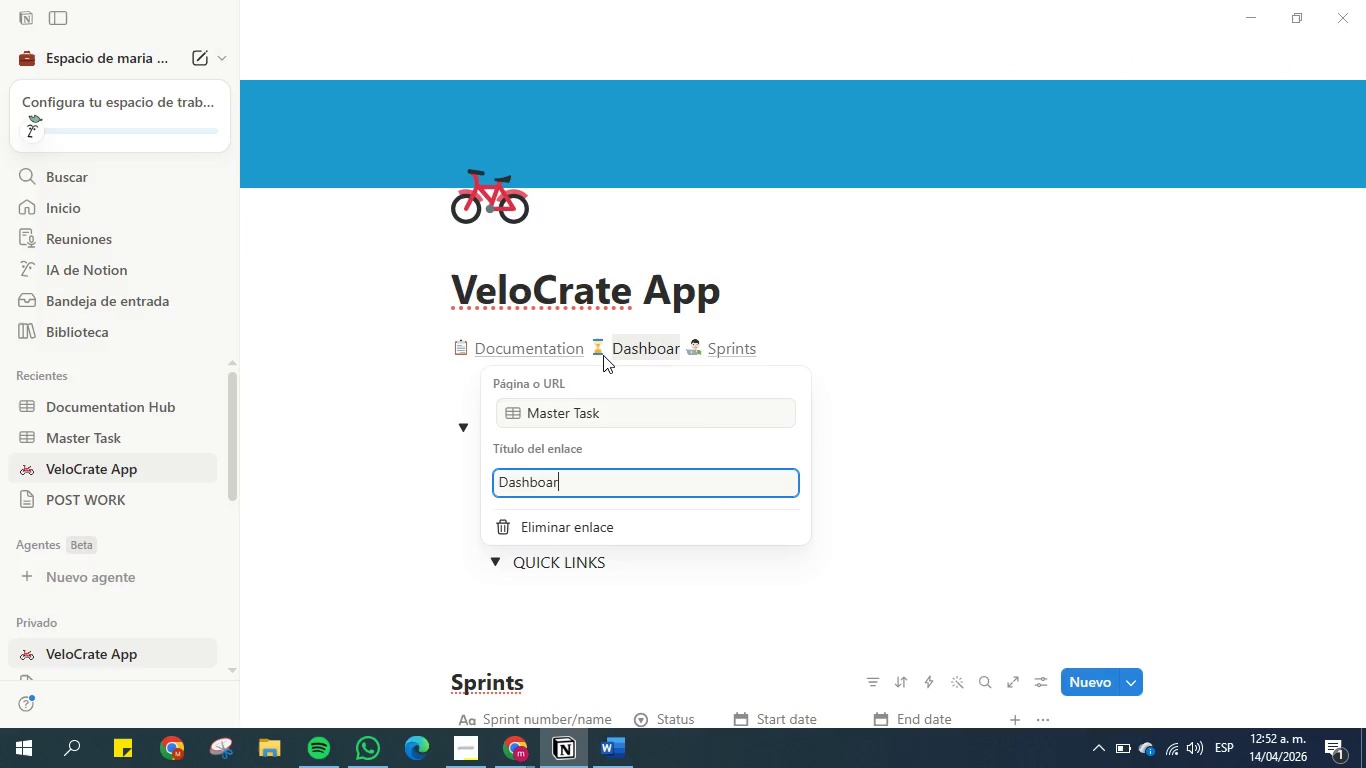 
key(Control+Z)
 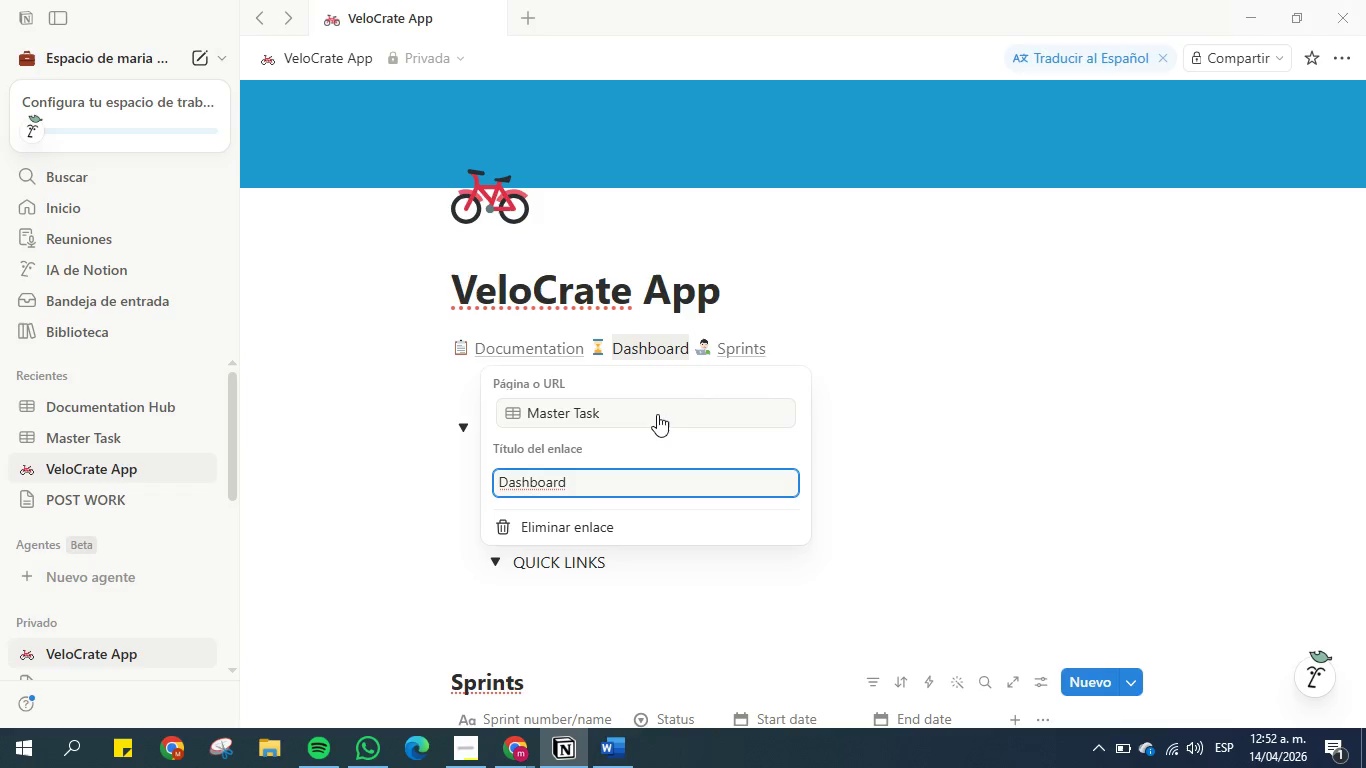 
double_click([657, 414])
 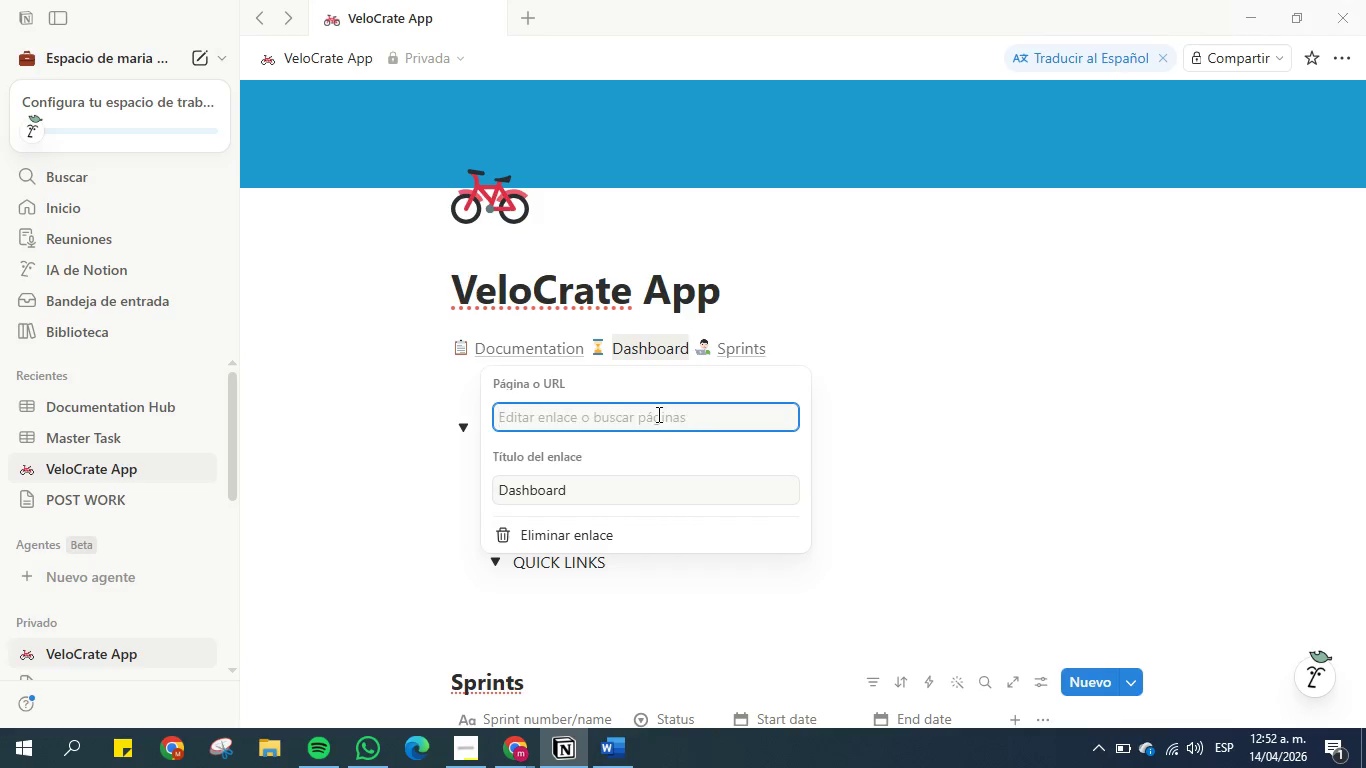 
key(Control+V)
 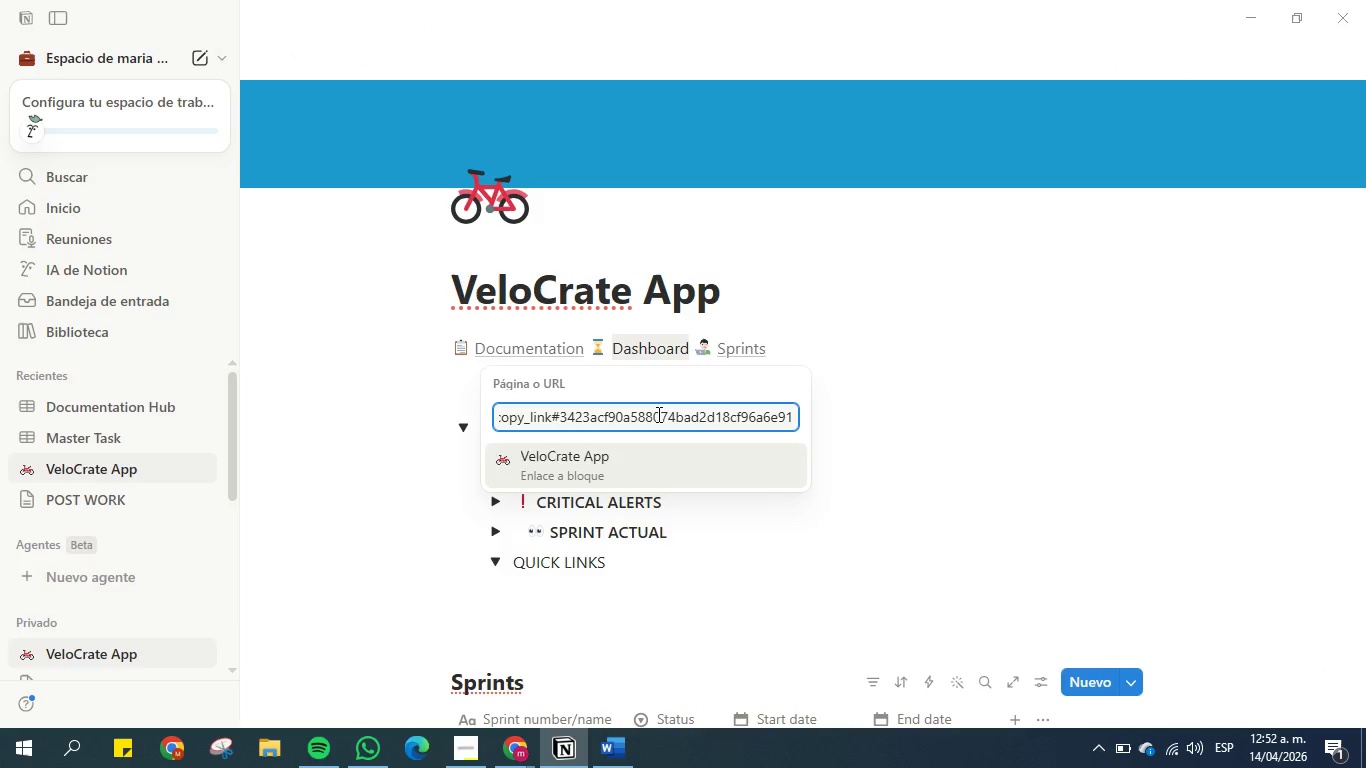 
left_click([665, 405])
 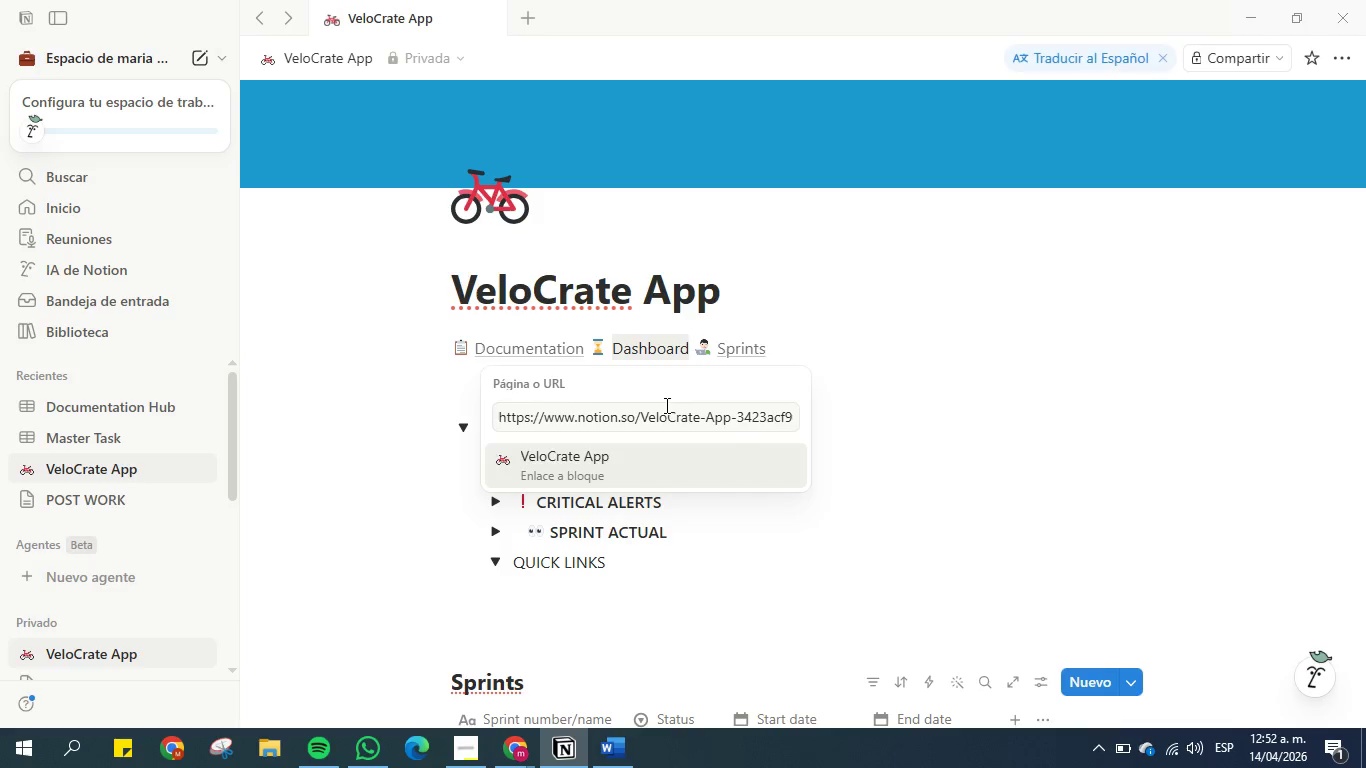 
left_click([665, 405])
 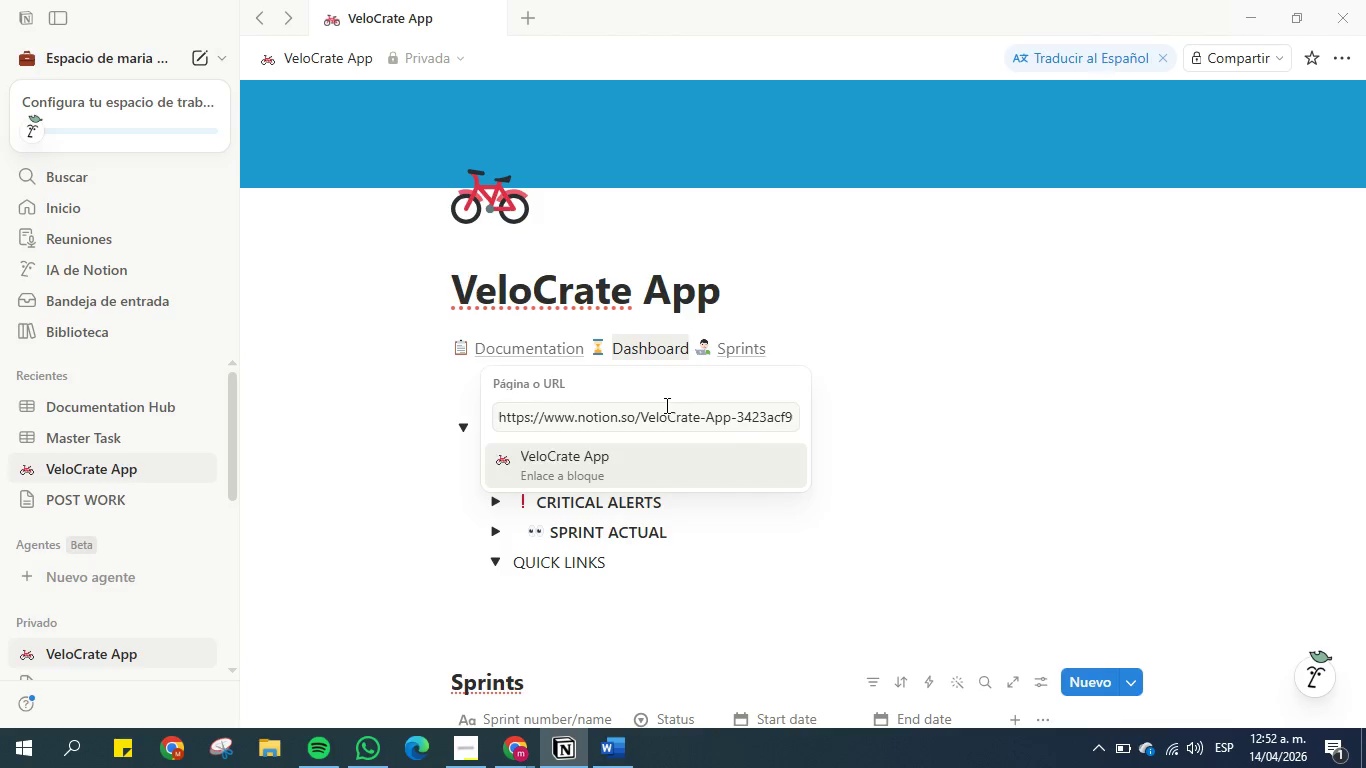 
key(Enter)
 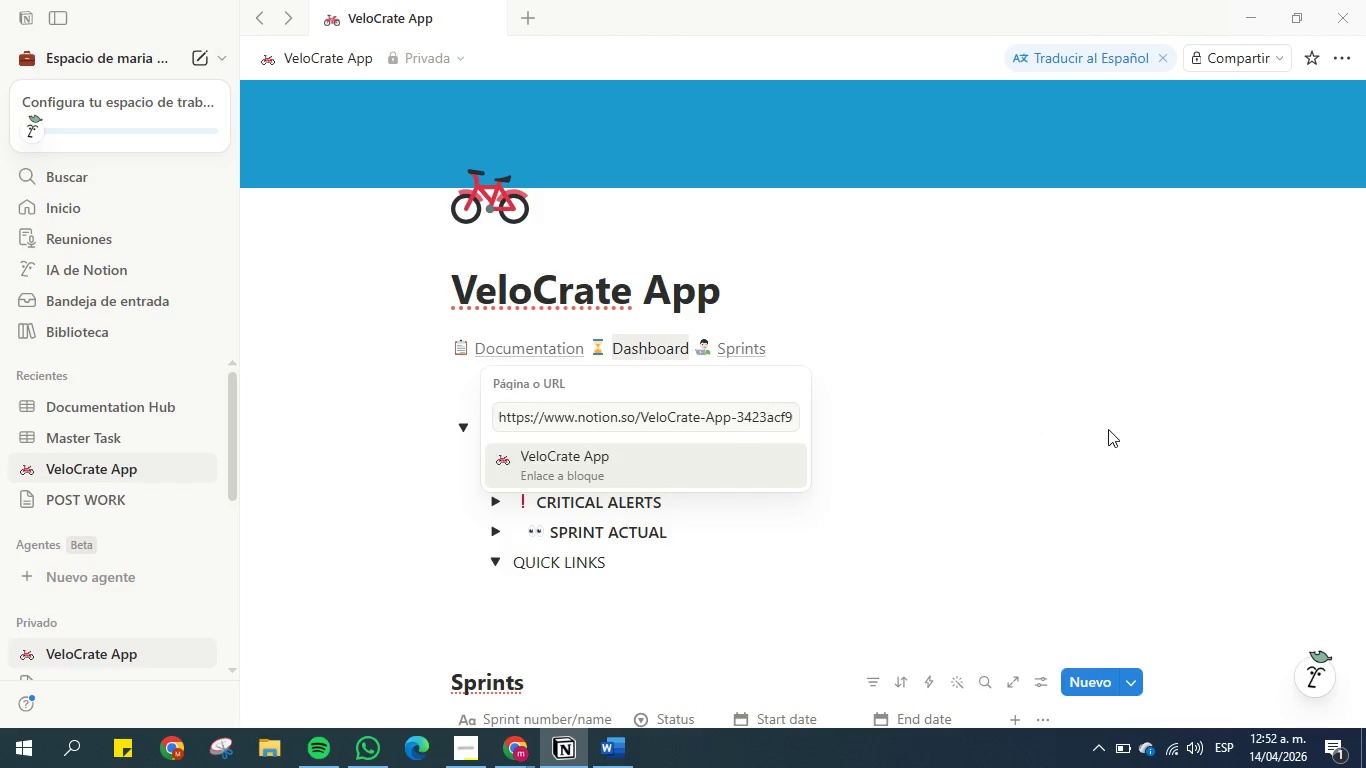 
left_click([1108, 430])
 